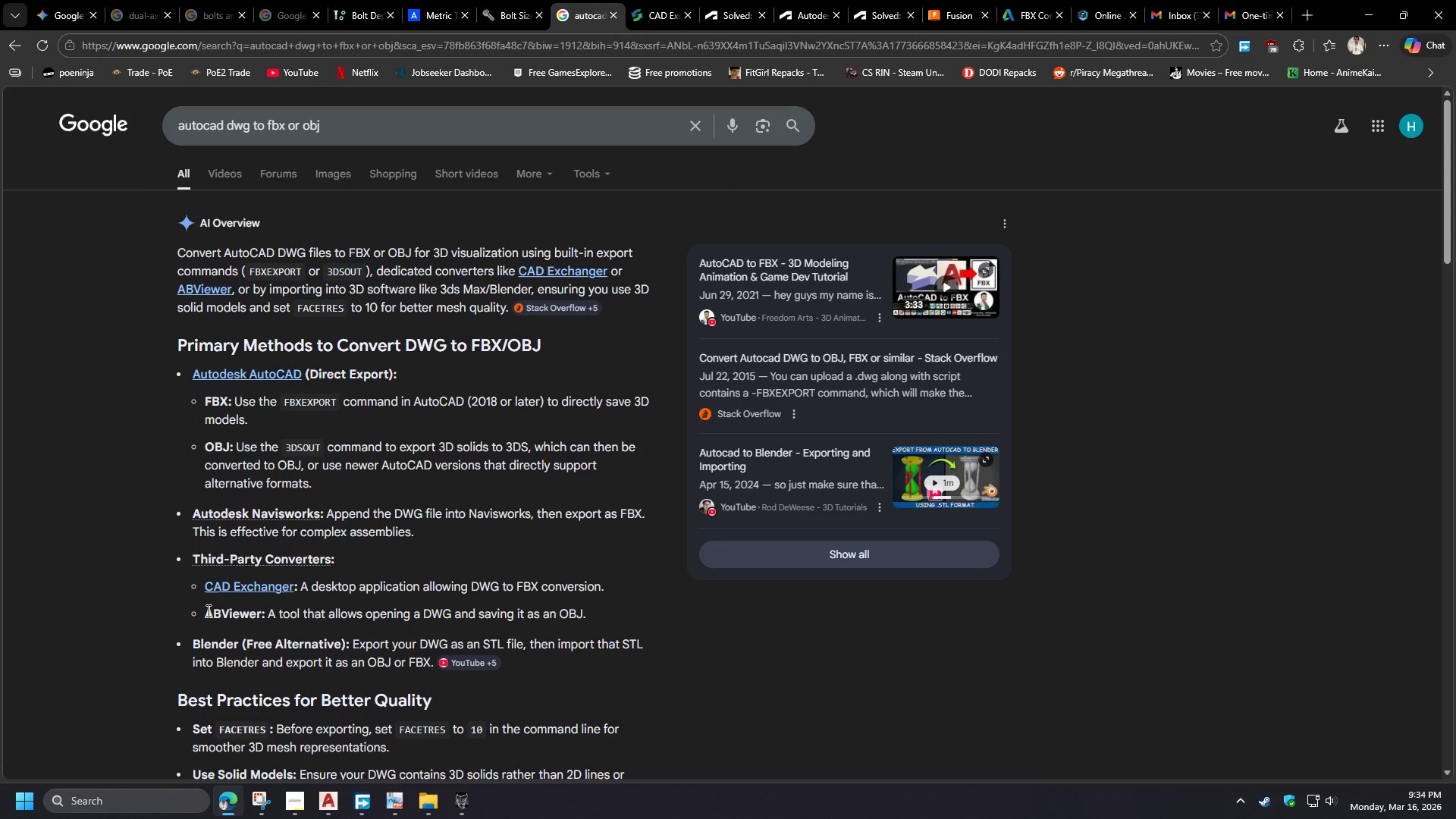 
left_click_drag(start_coordinate=[207, 610], to_coordinate=[262, 617])
 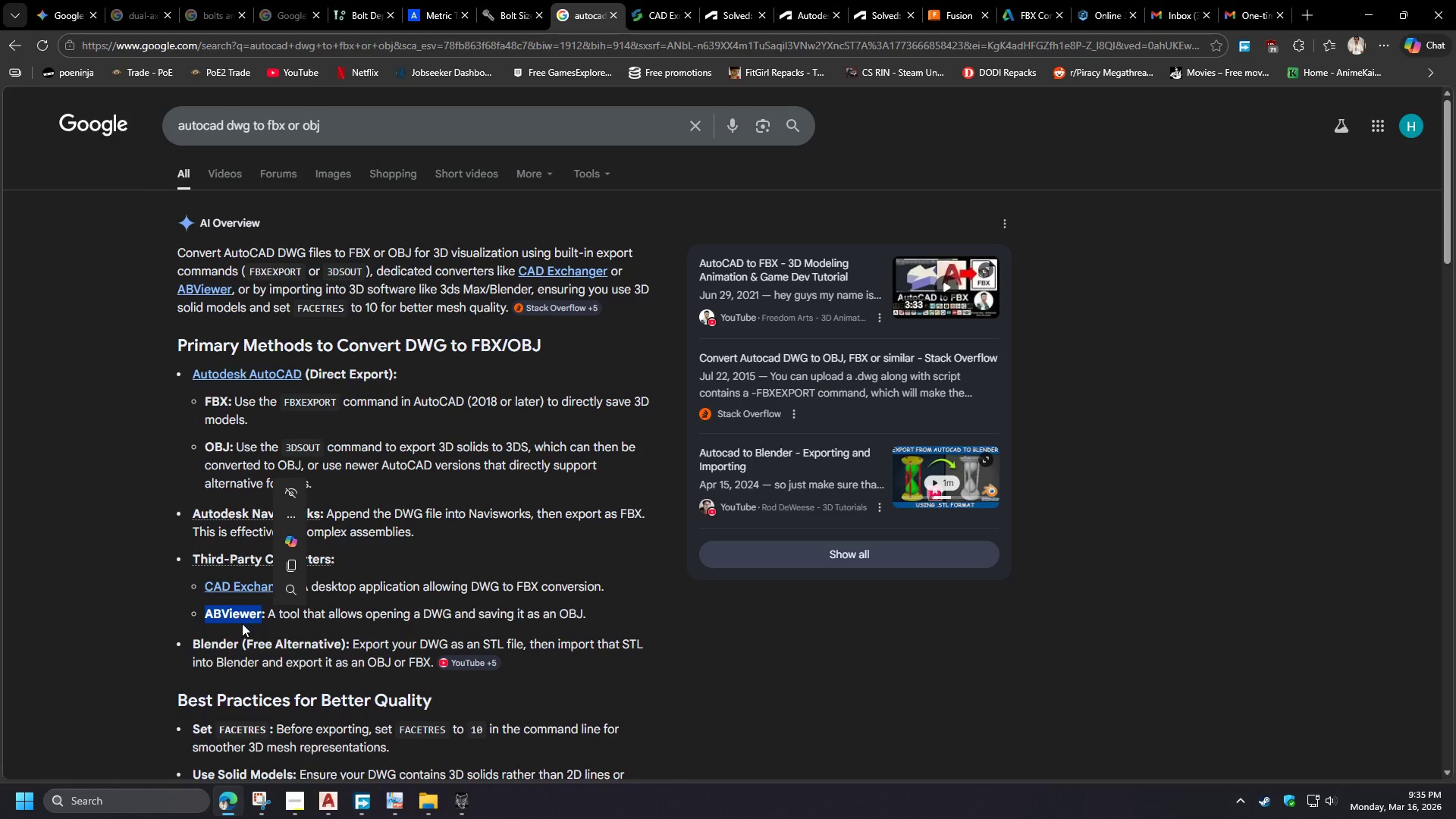 
wait(5.11)
 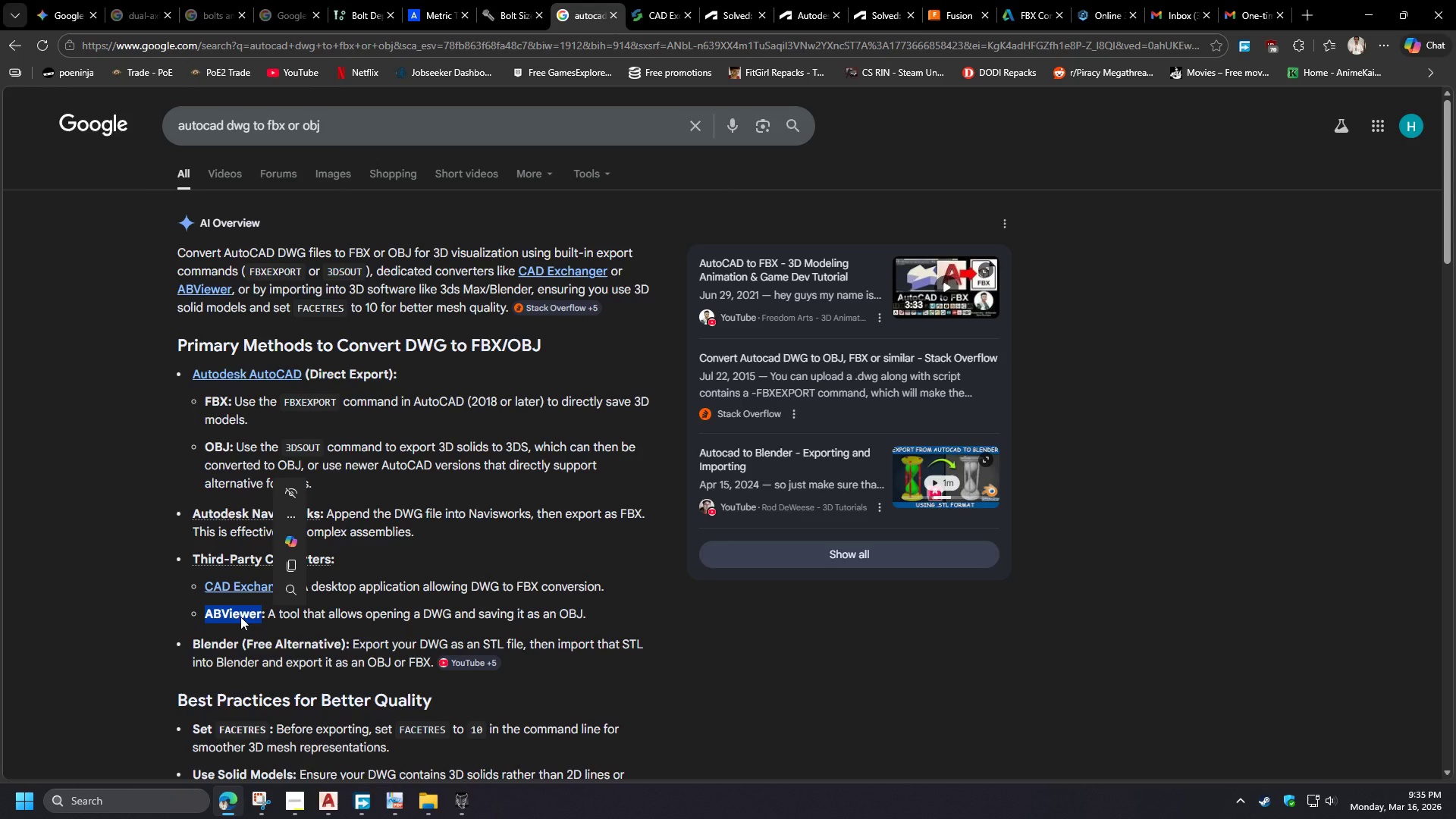 
left_click([404, 641])
 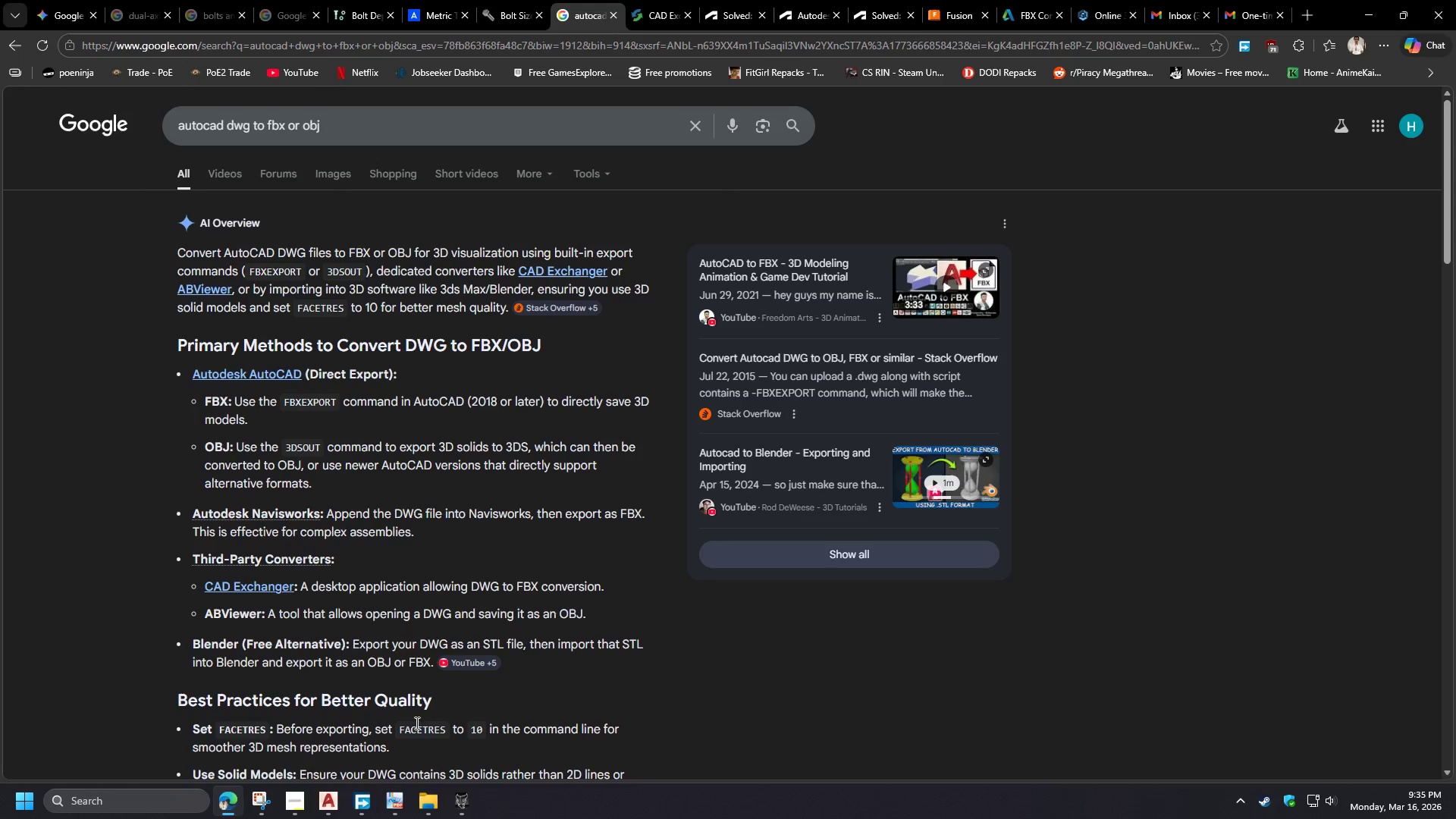 
left_click([424, 802])
 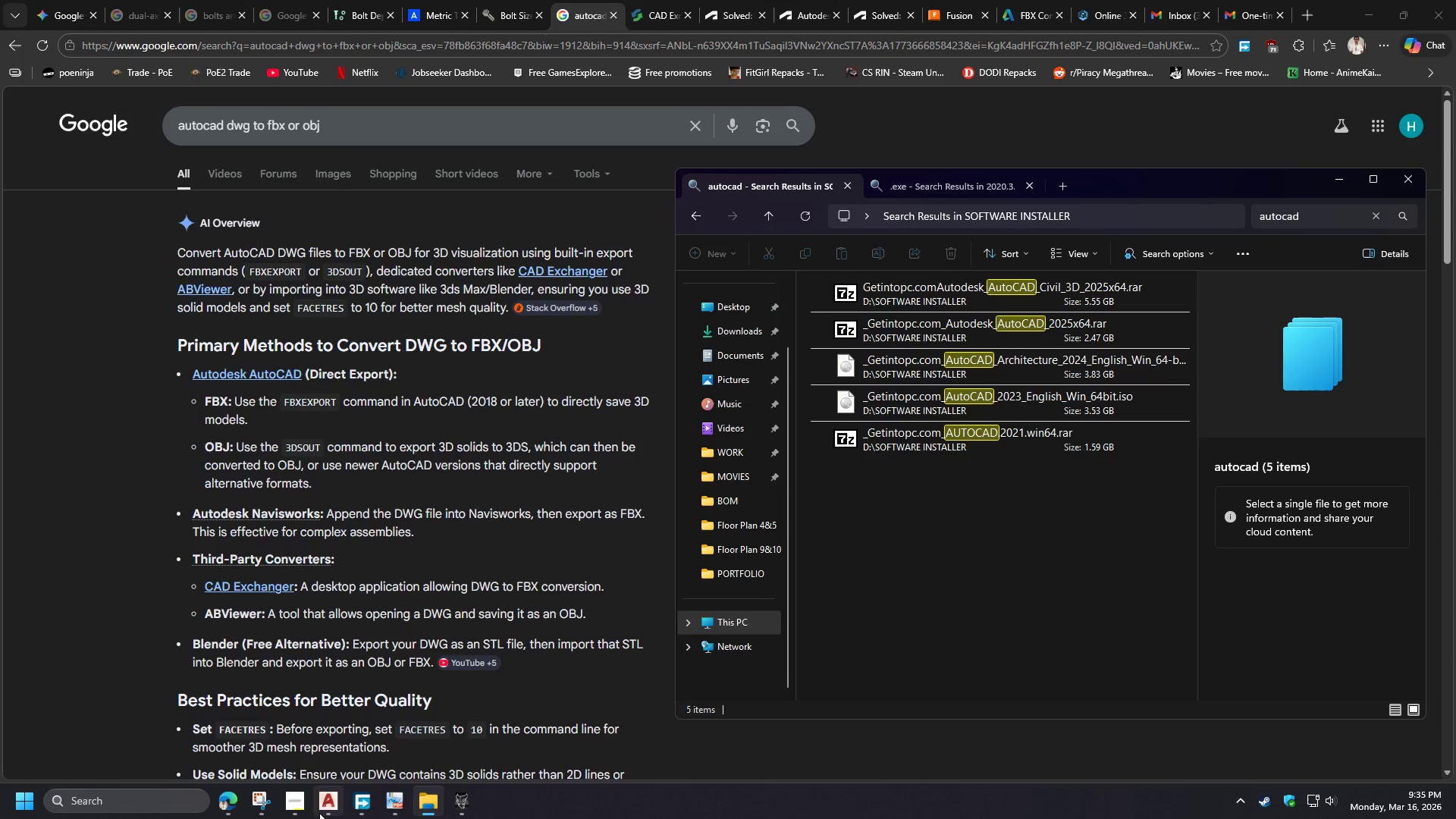 
left_click([325, 811])
 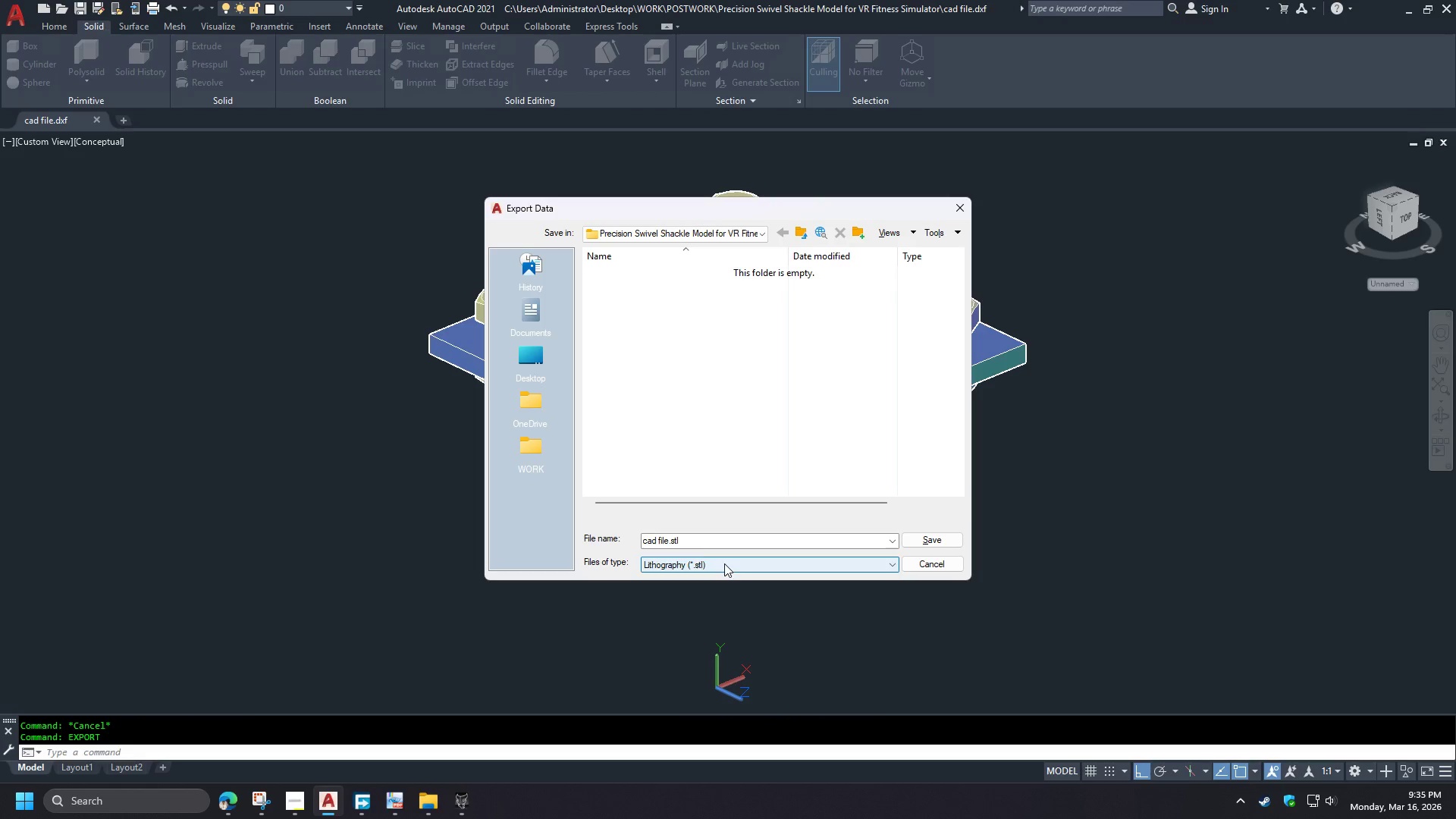 
wait(7.92)
 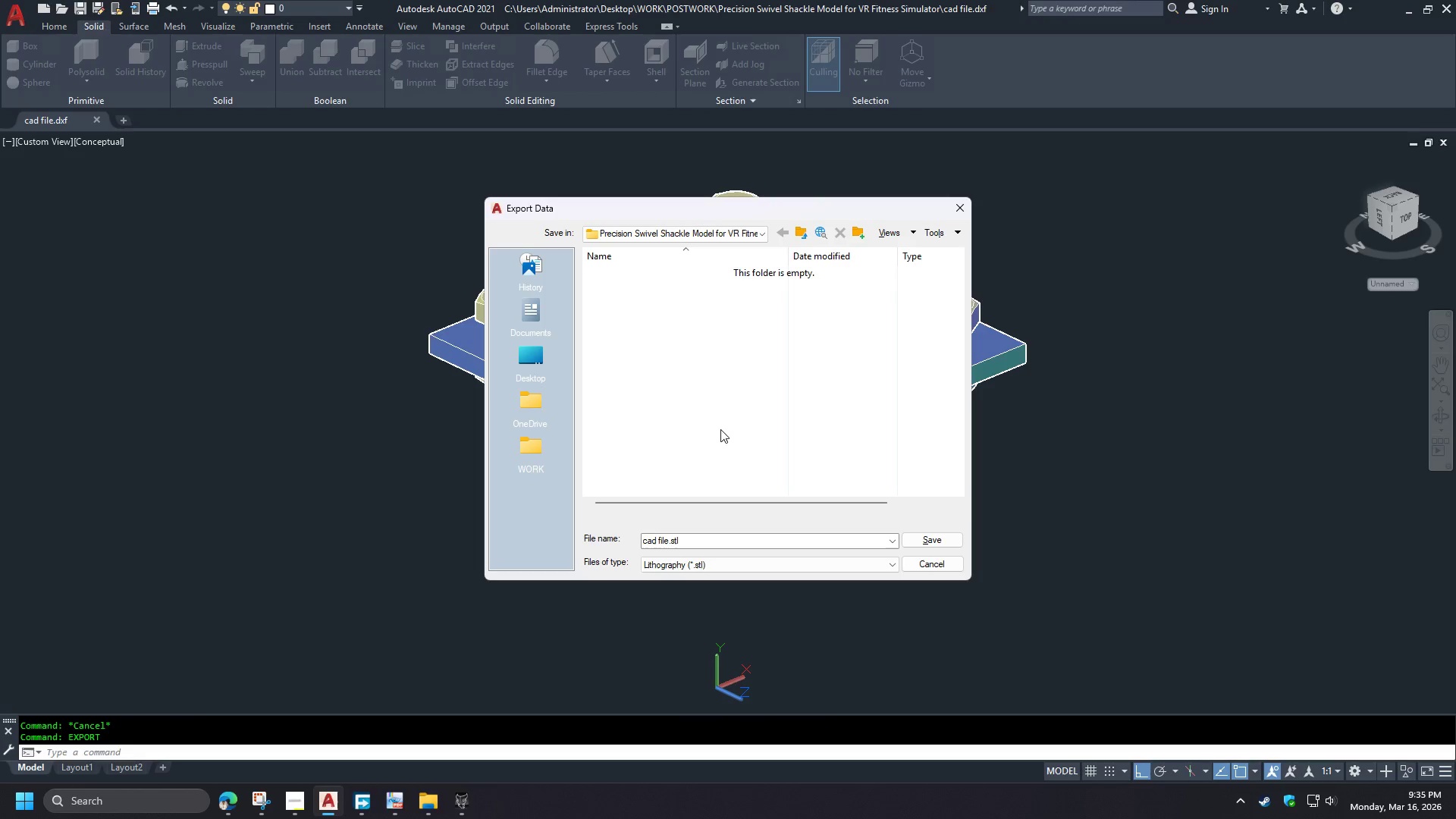 
left_click([928, 537])
 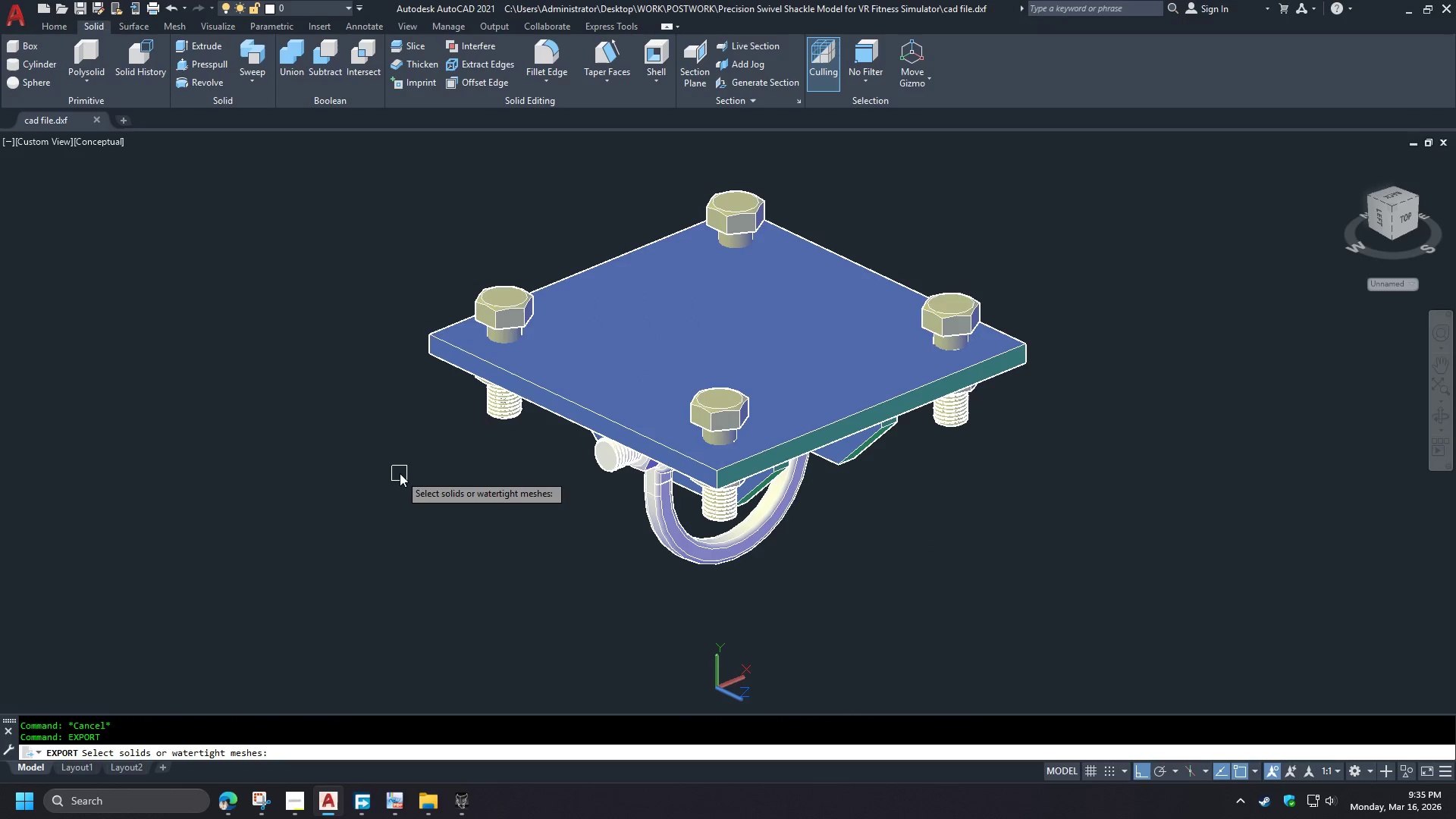 
key(Escape)
 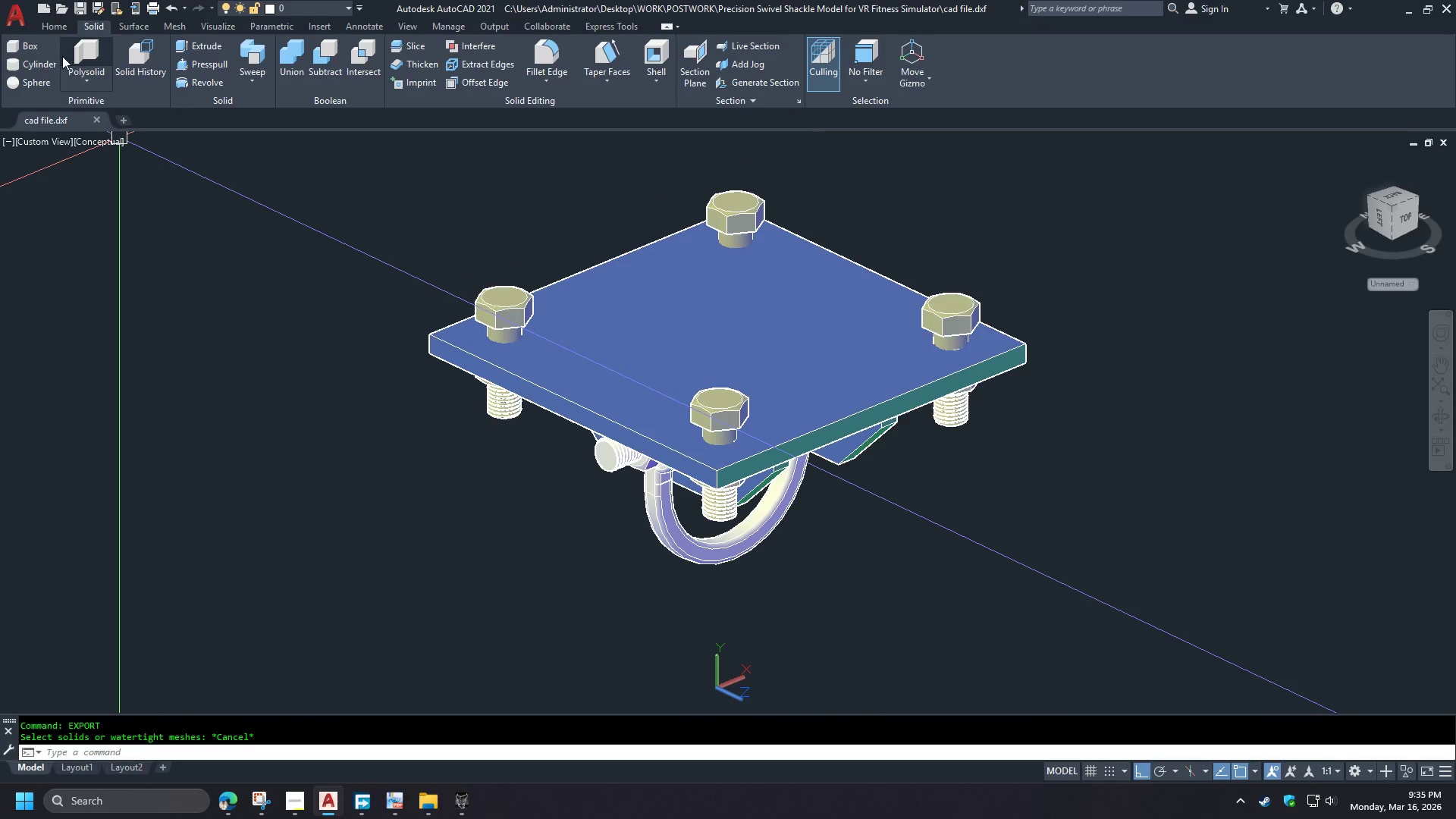 
left_click_drag(start_coordinate=[29, 17], to_coordinate=[437, 809])
 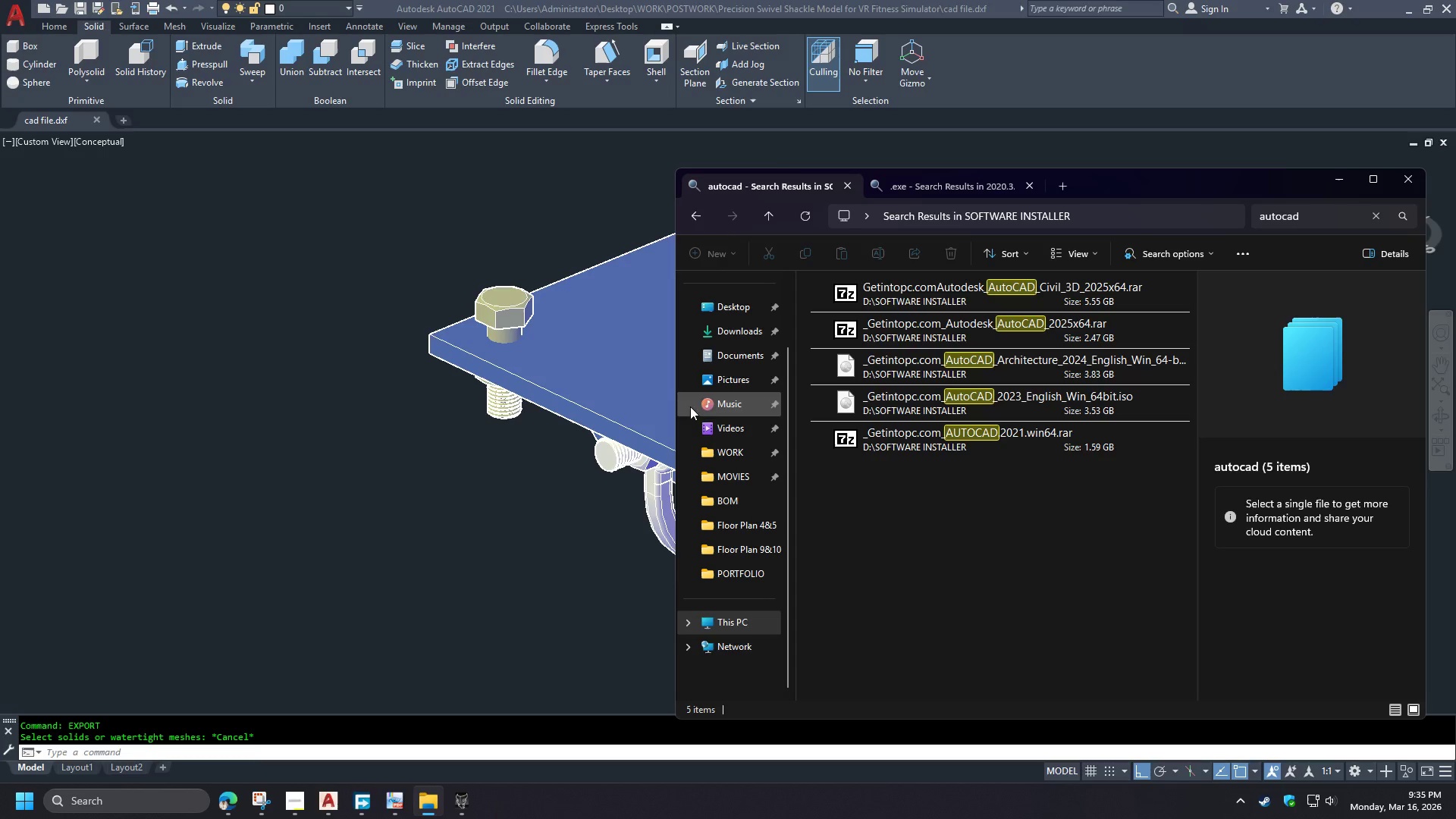 
left_click([437, 809])
 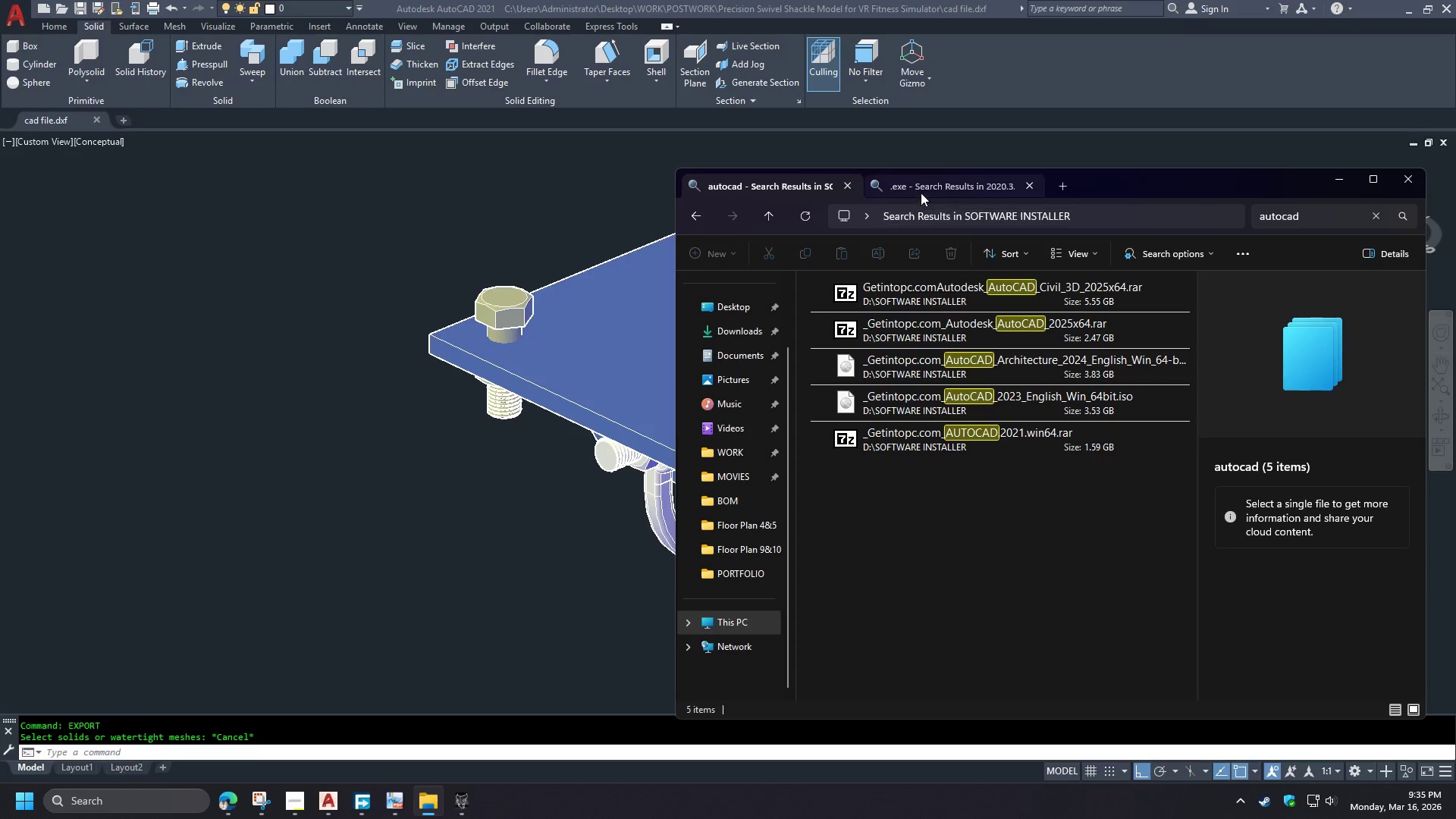 
key(Escape)
 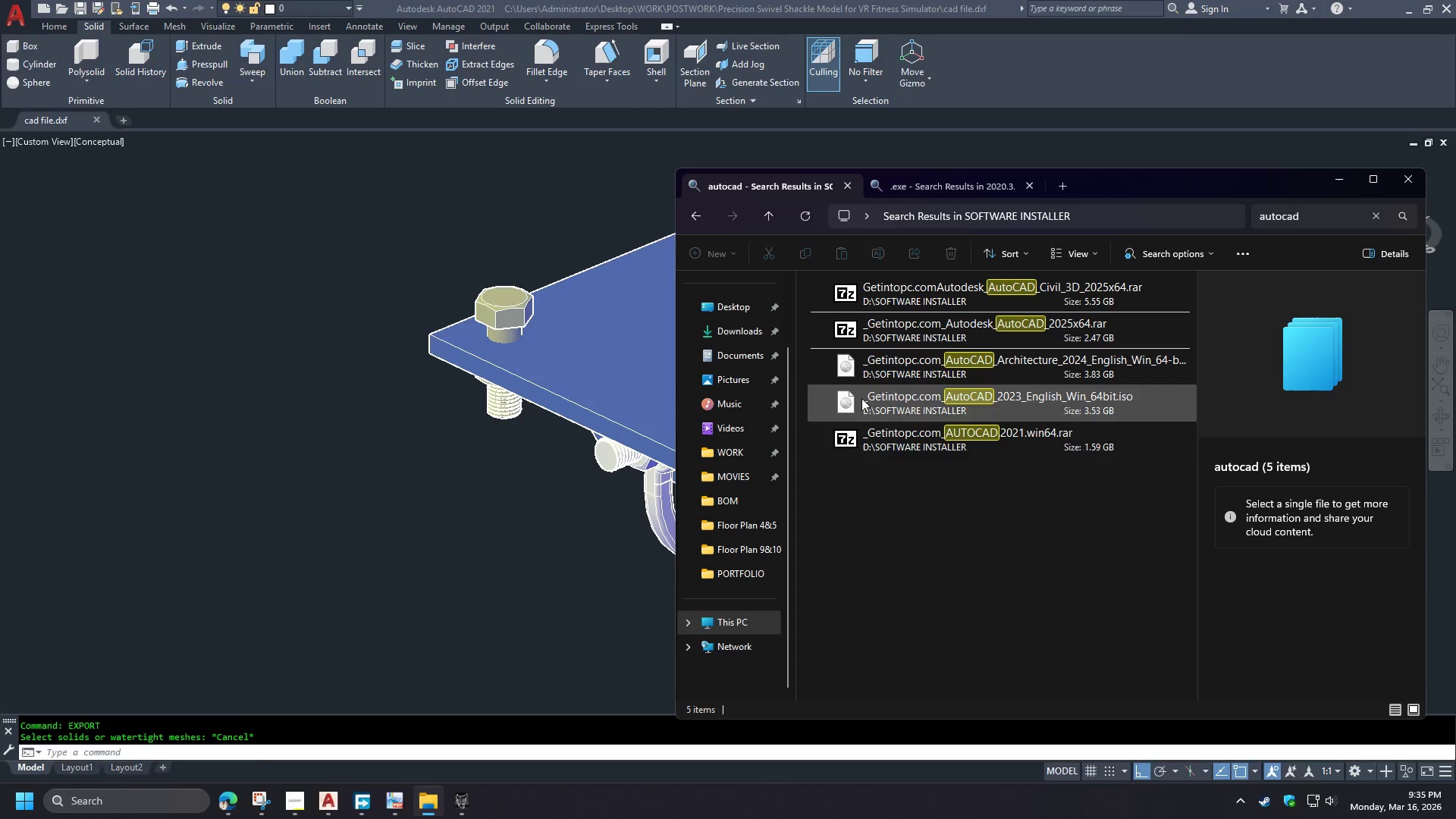 
key(Escape)
 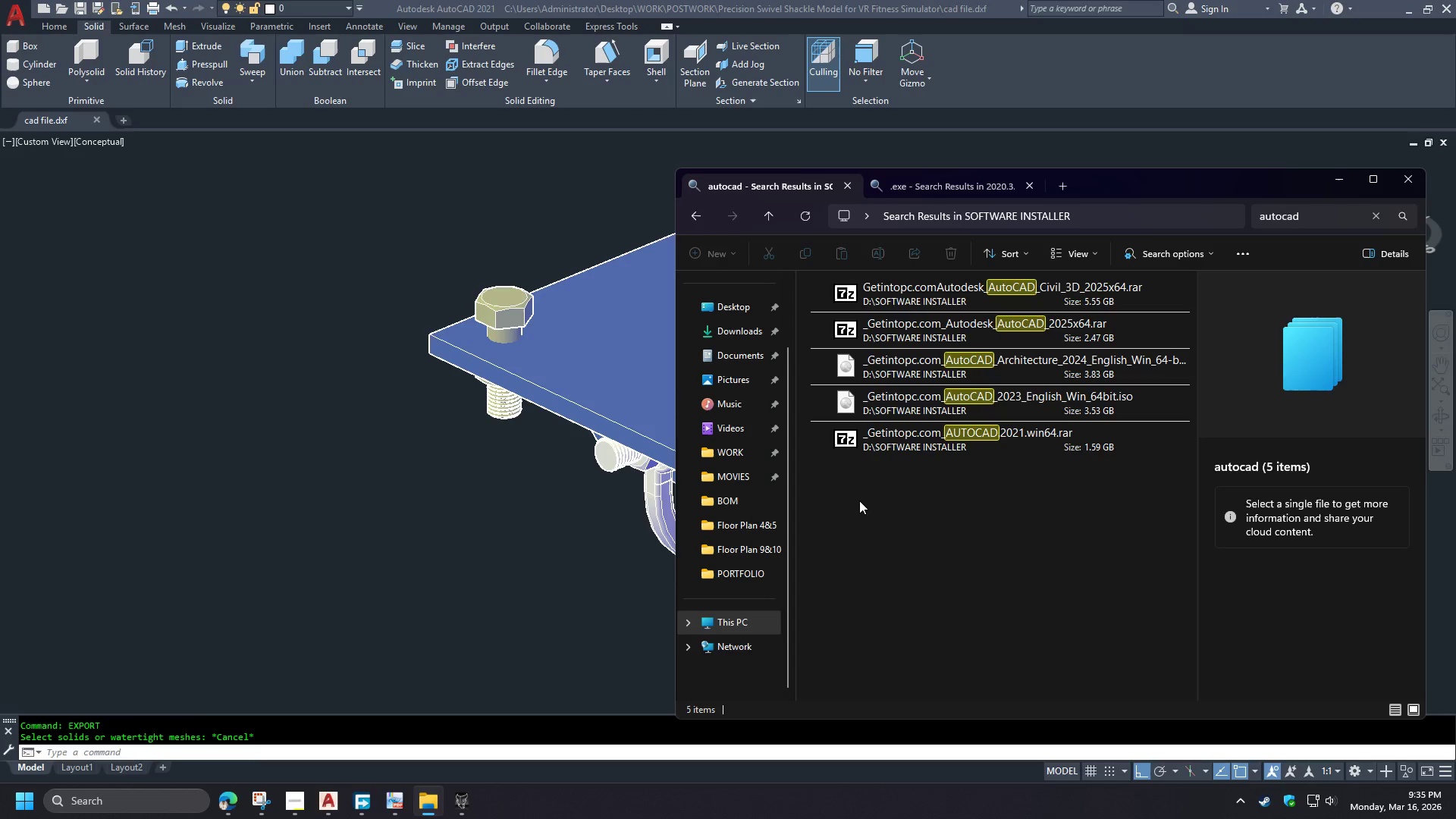 
left_click([859, 500])
 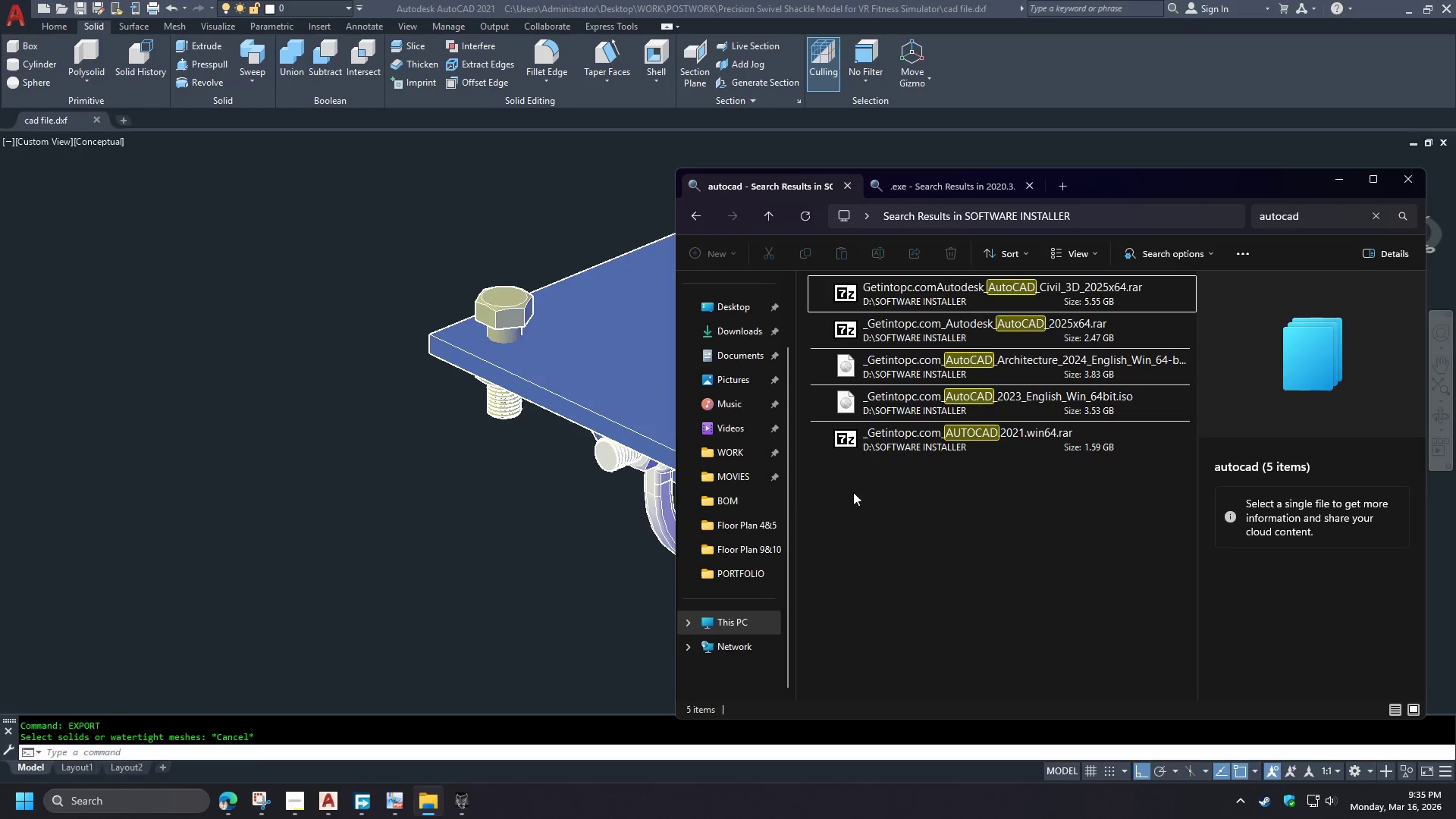 
key(Escape)
 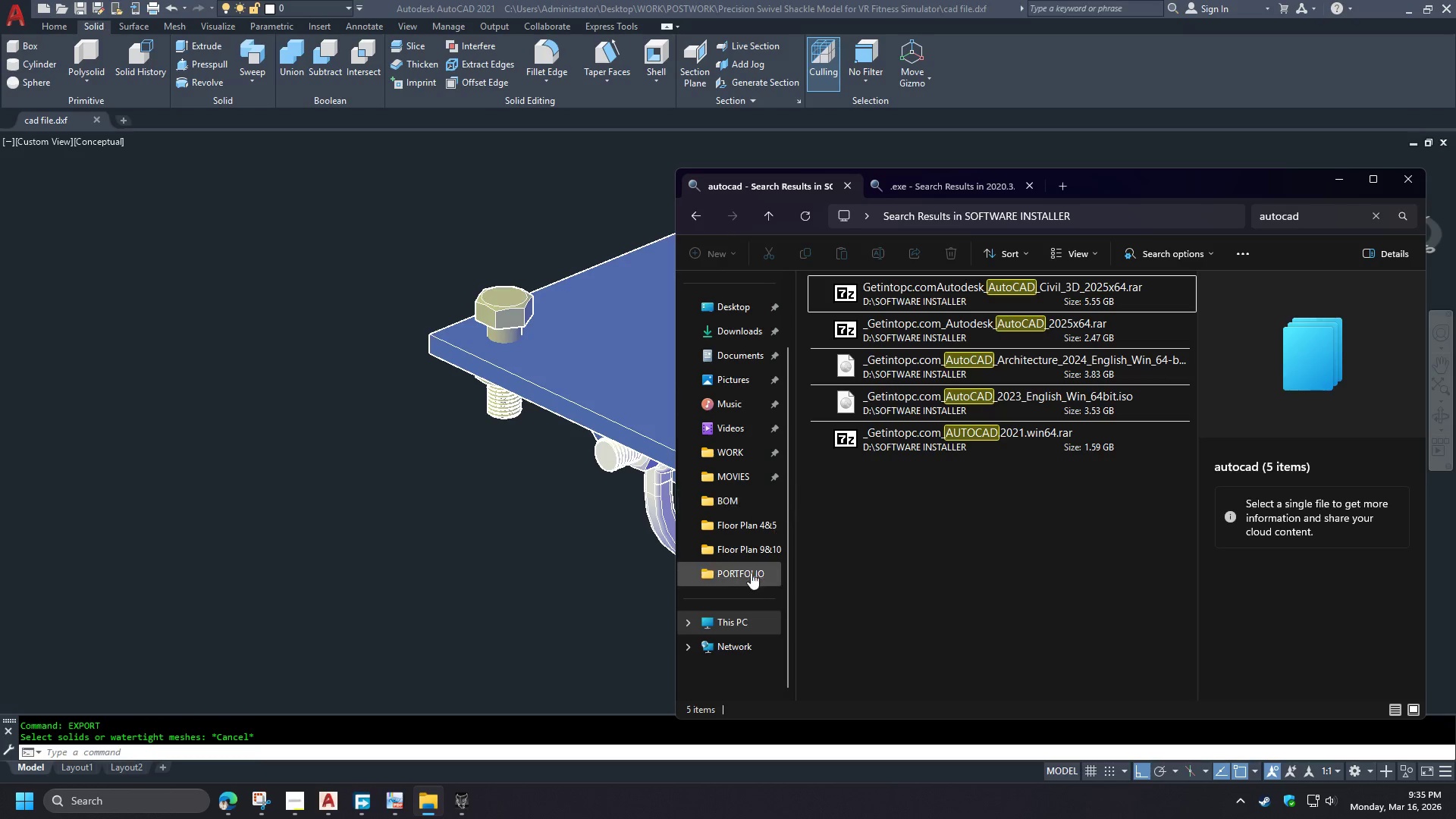 
key(Escape)
 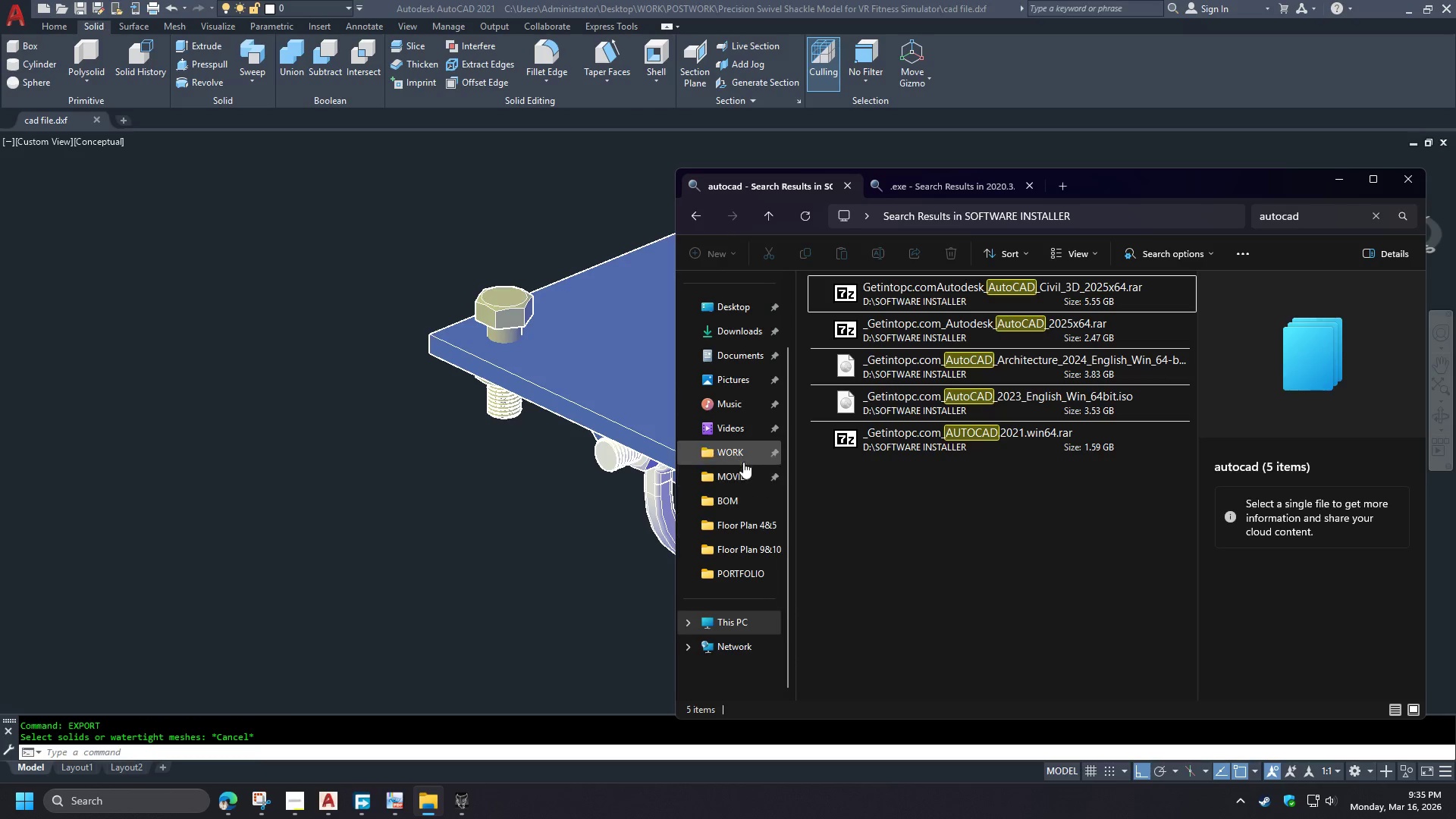 
left_click([738, 455])
 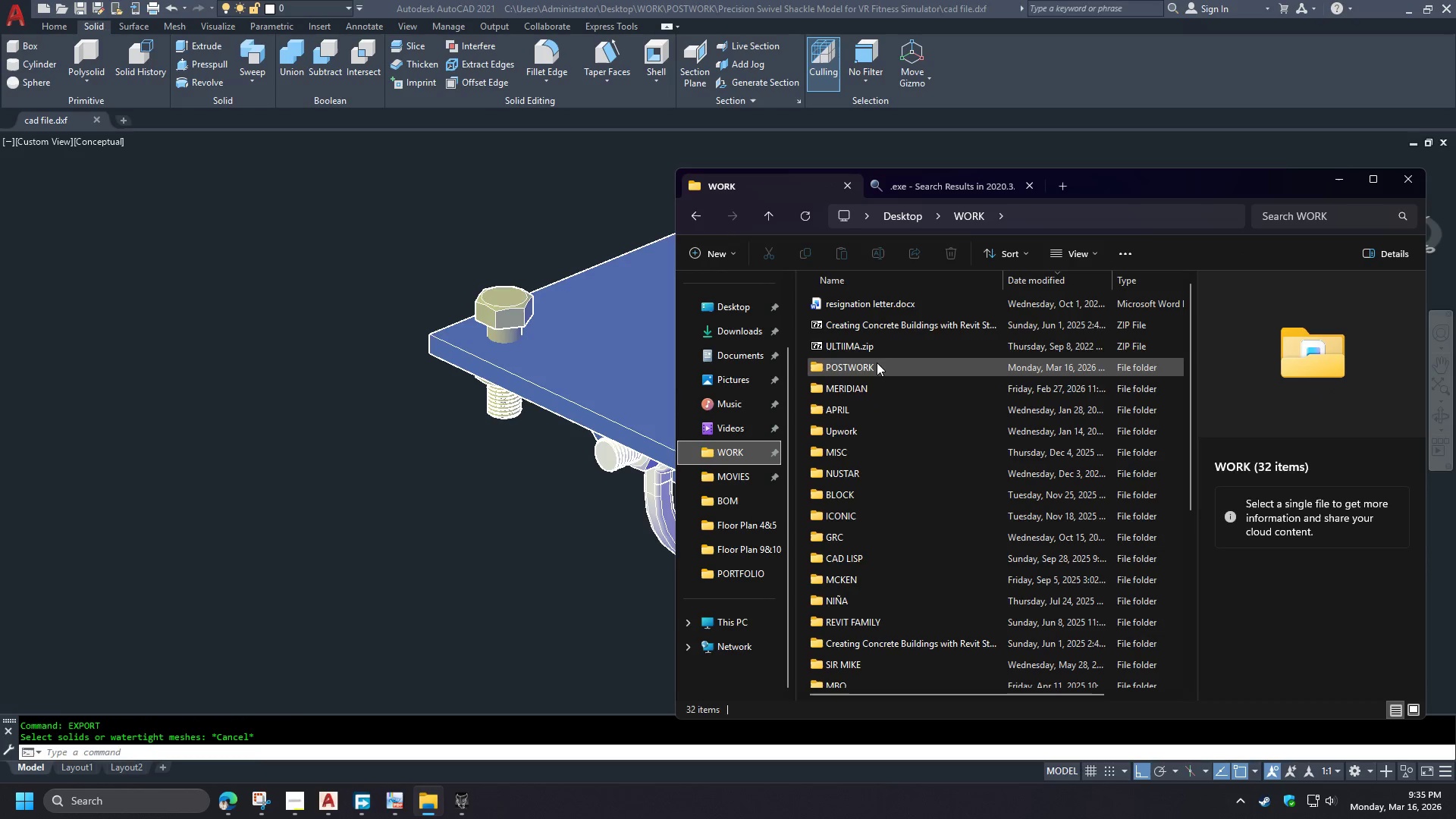 
double_click([876, 362])
 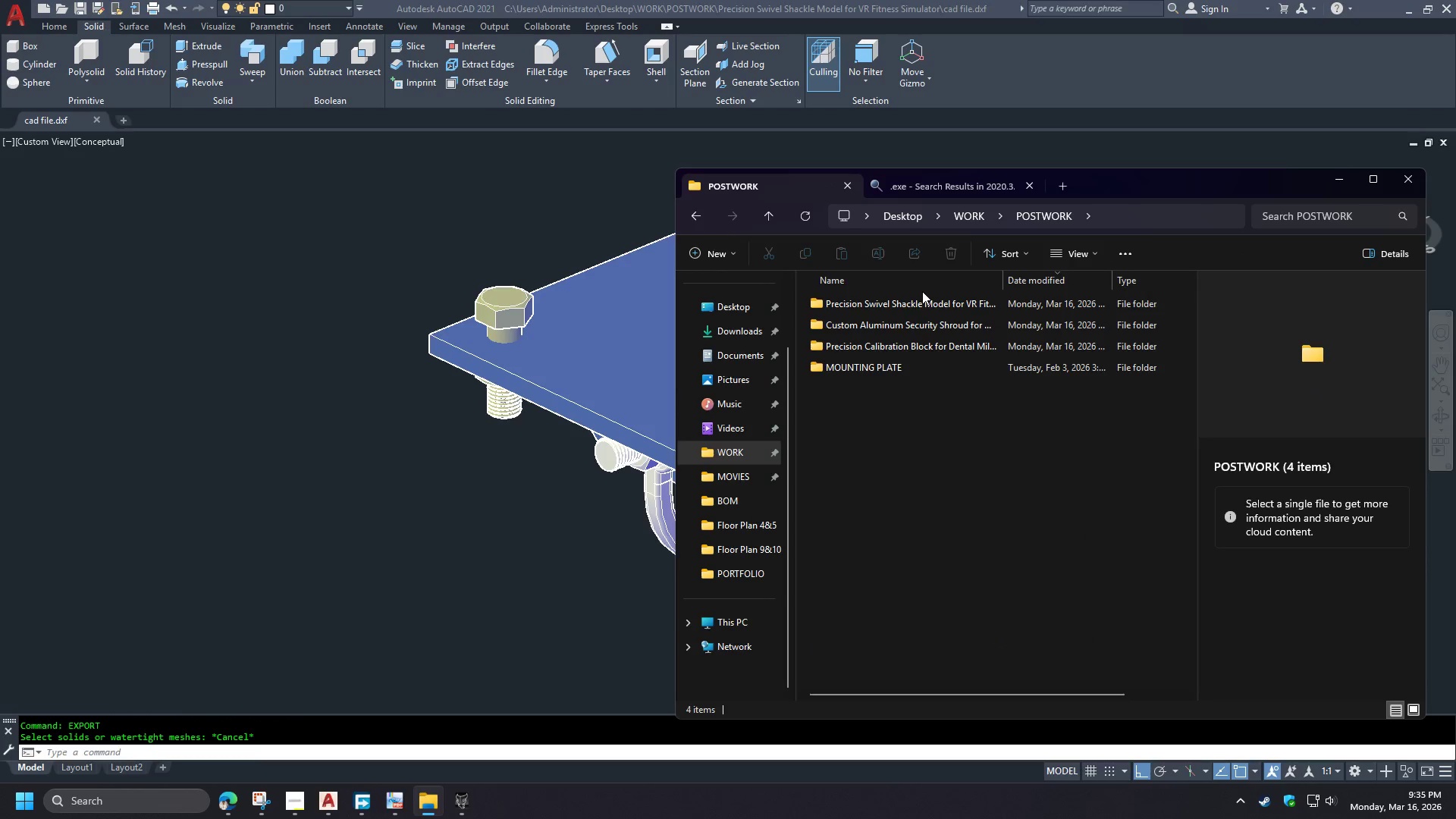 
double_click([911, 306])
 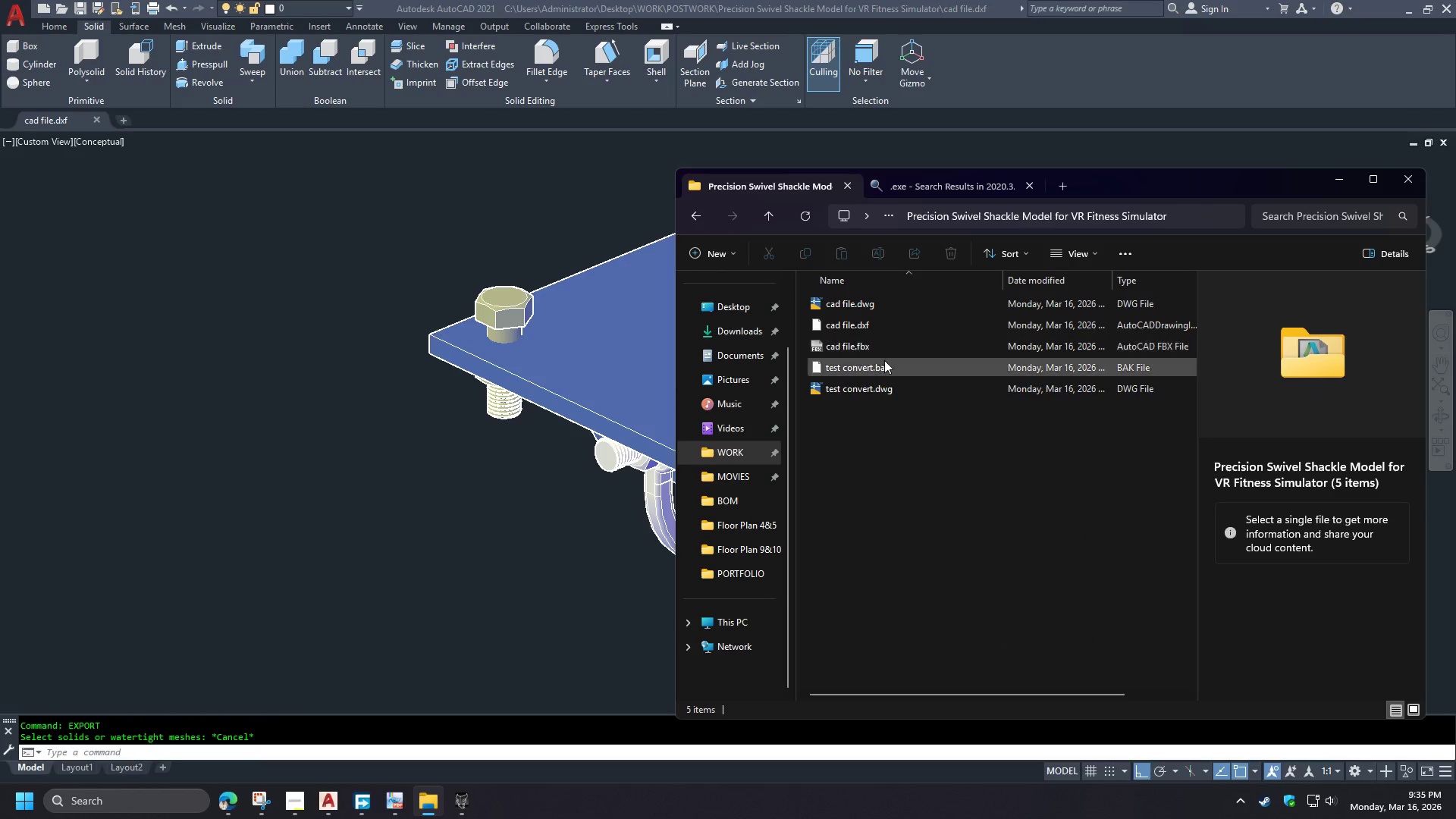 
left_click([435, 485])
 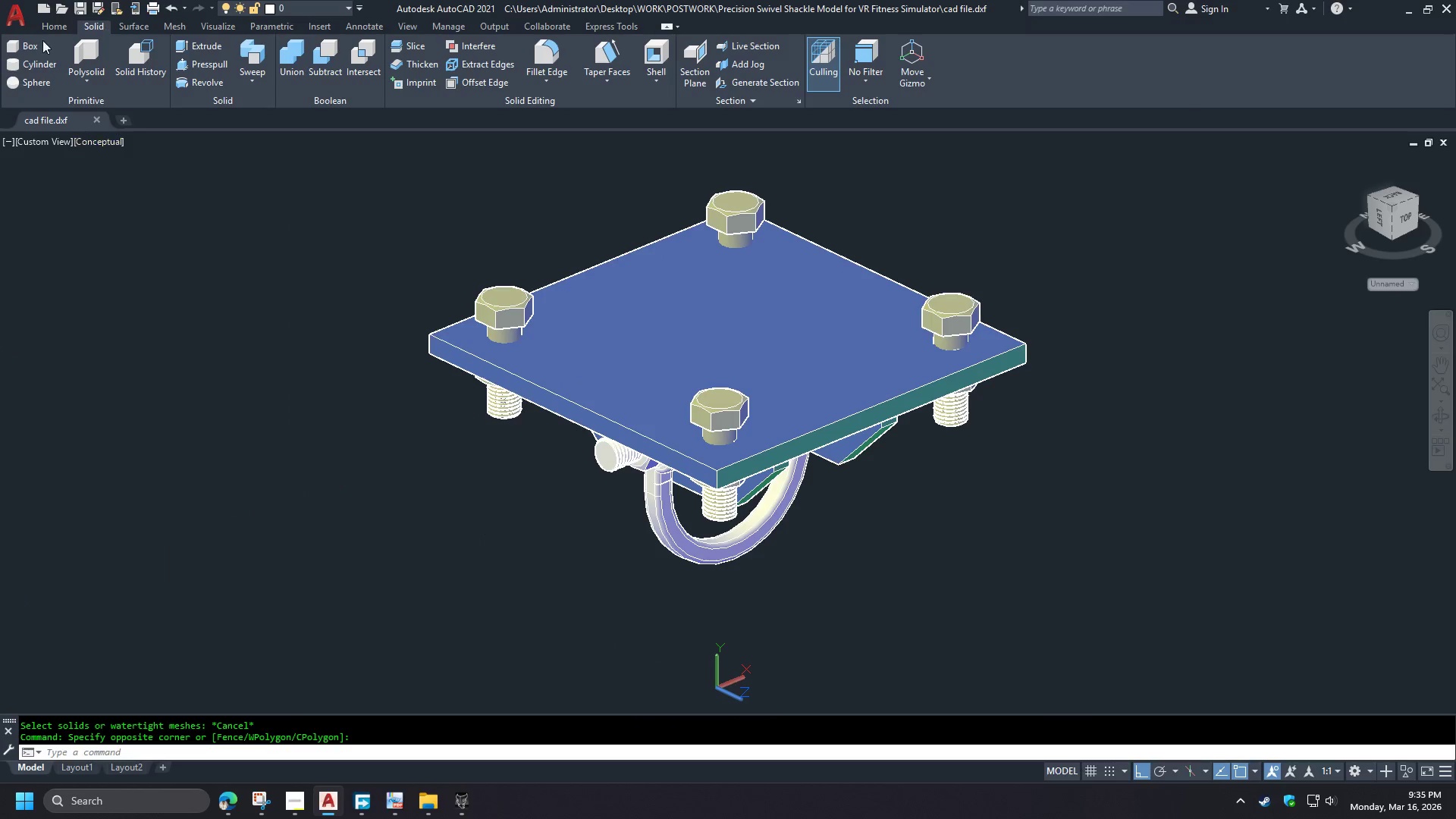 
left_click([27, 16])
 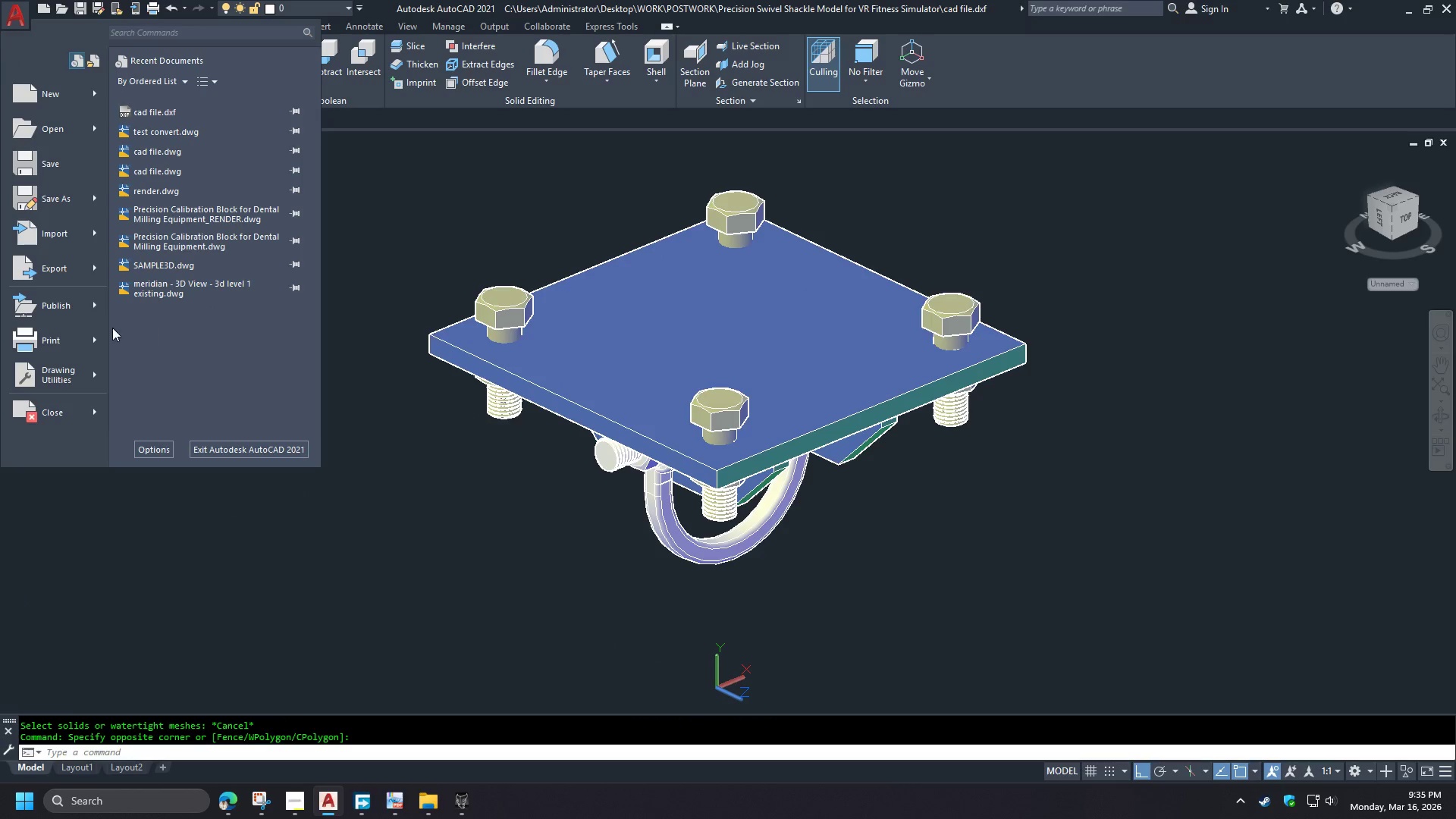 
left_click([88, 270])
 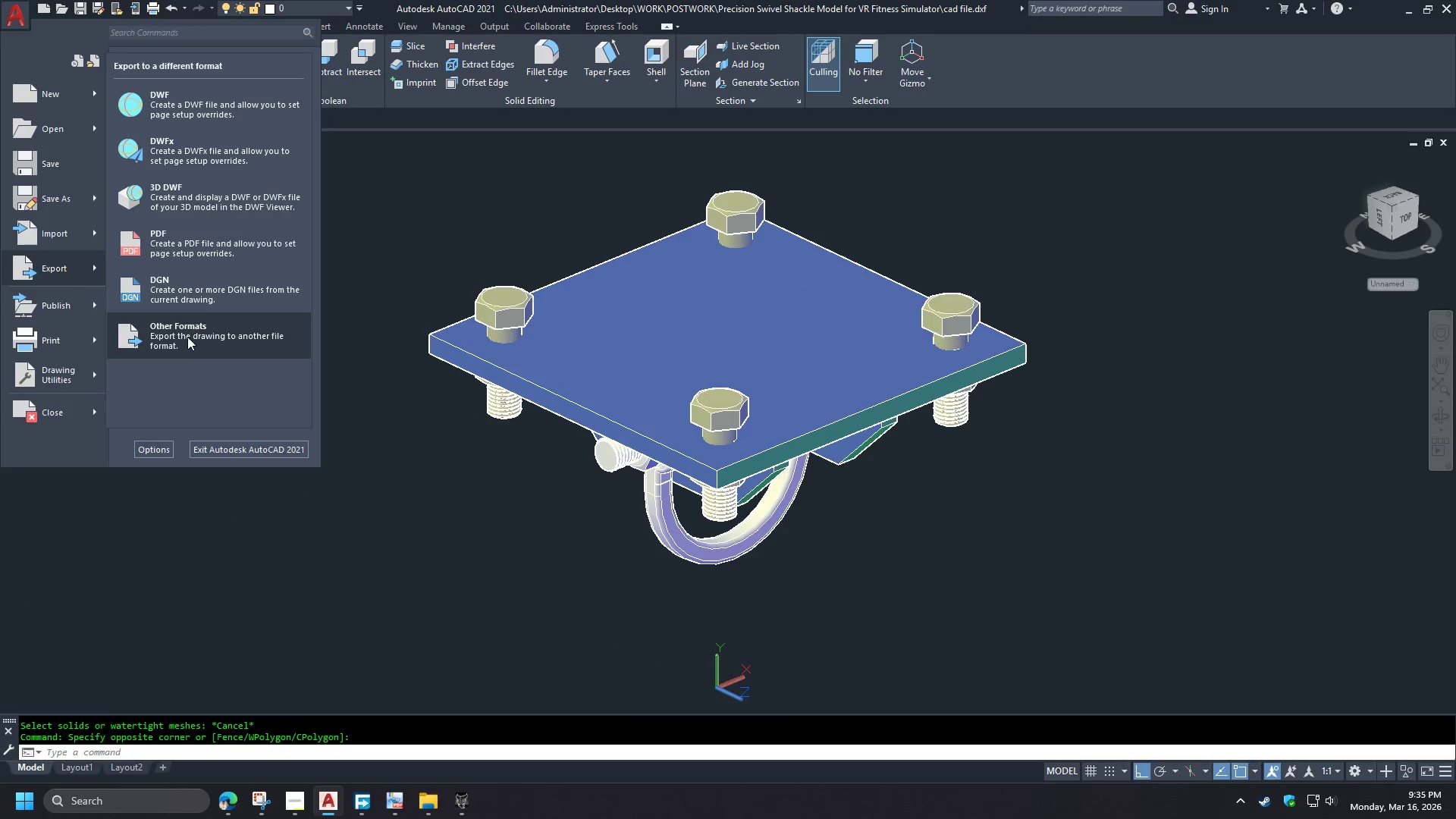 
left_click([187, 340])
 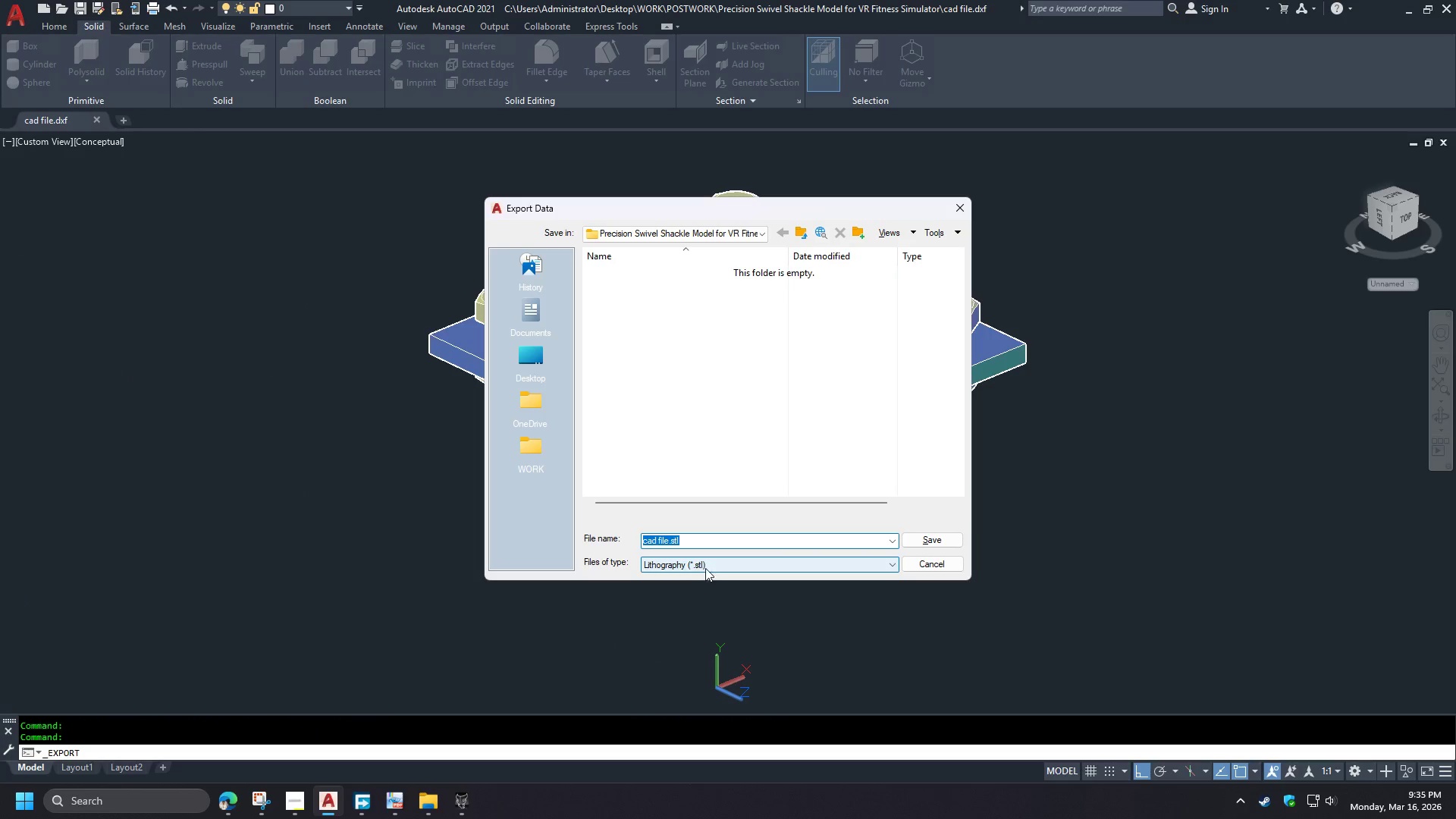 
left_click([928, 543])
 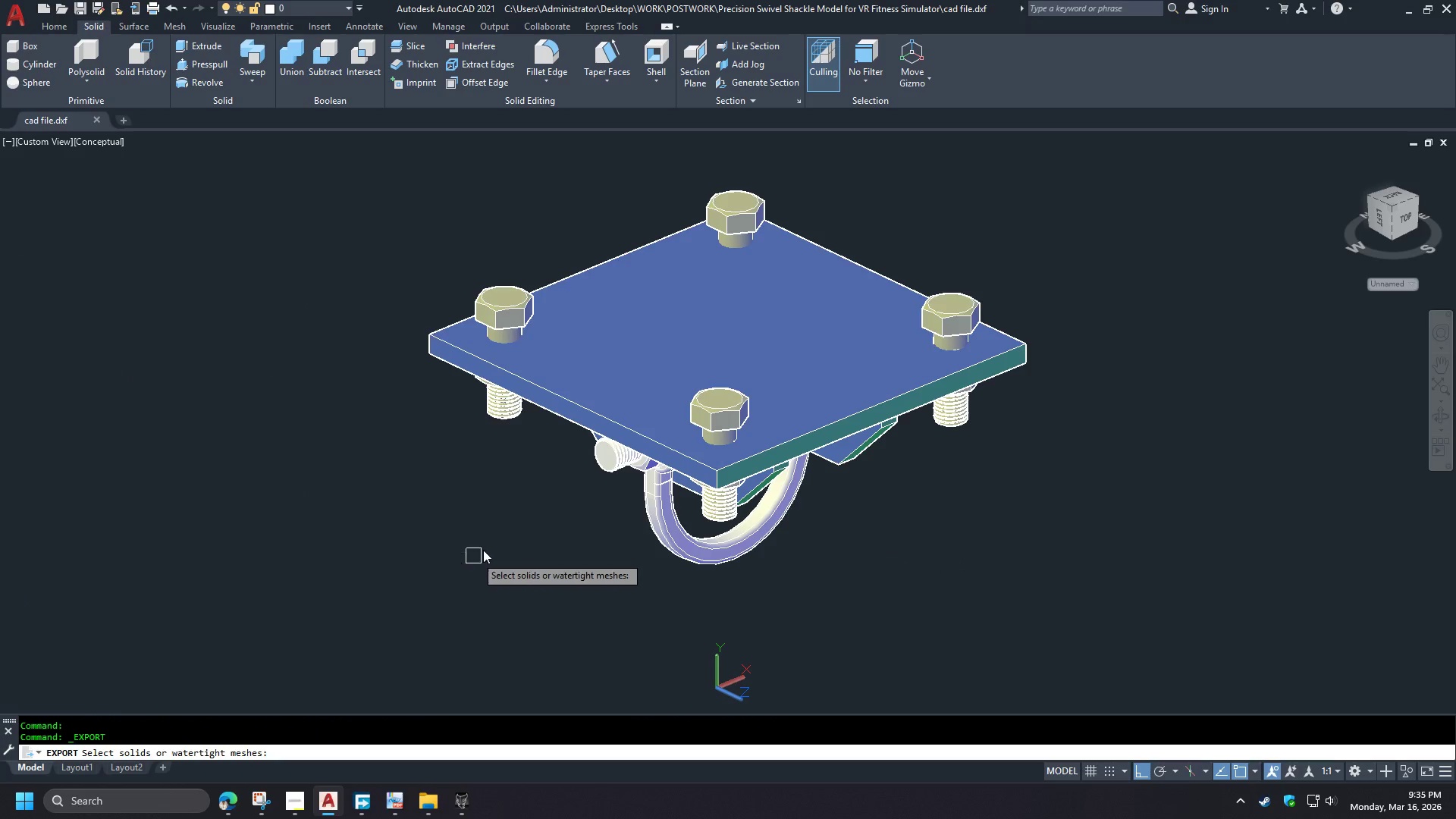 
left_click_drag(start_coordinate=[1069, 613], to_coordinate=[1064, 601])
 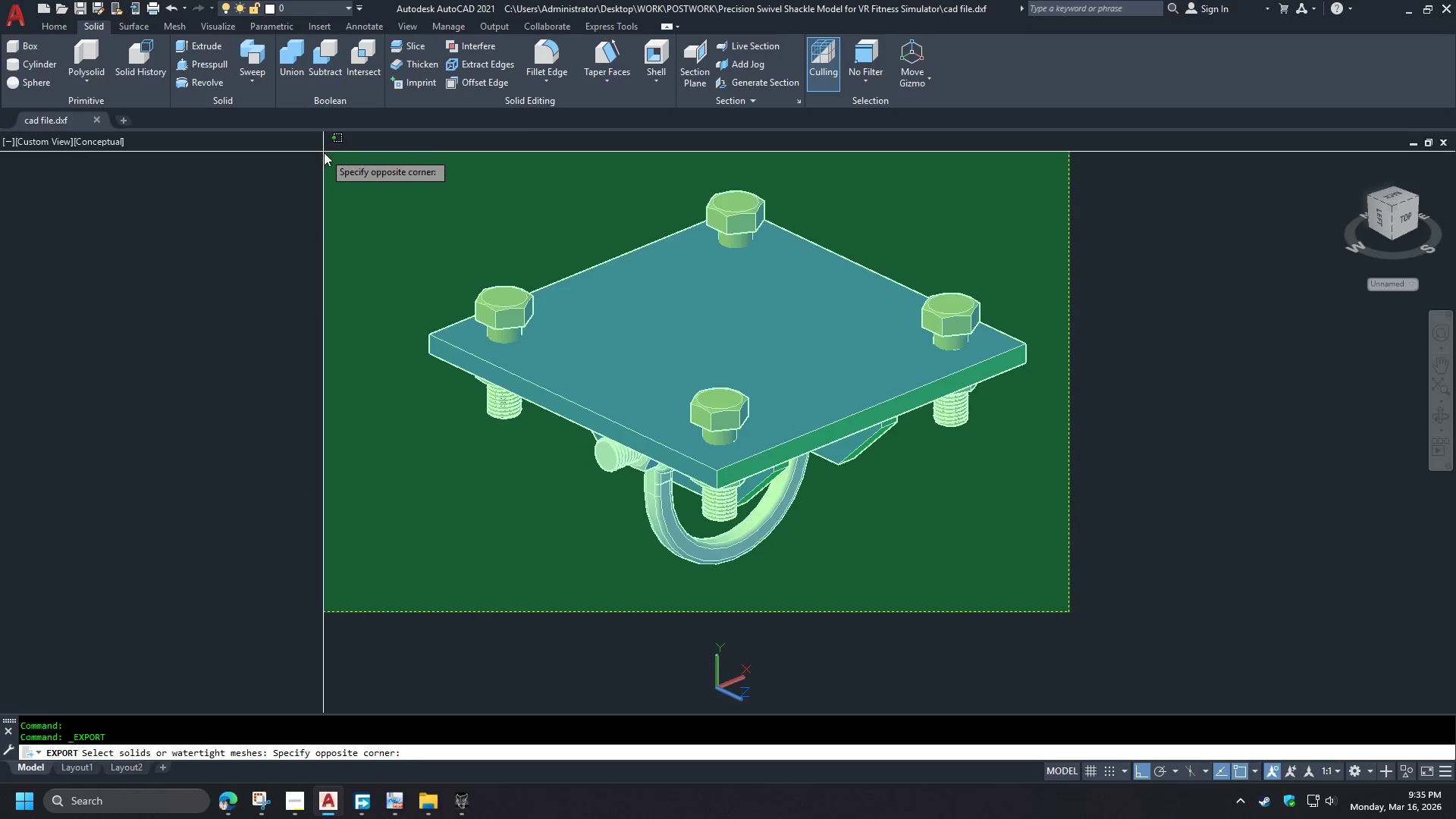 
left_click([323, 162])
 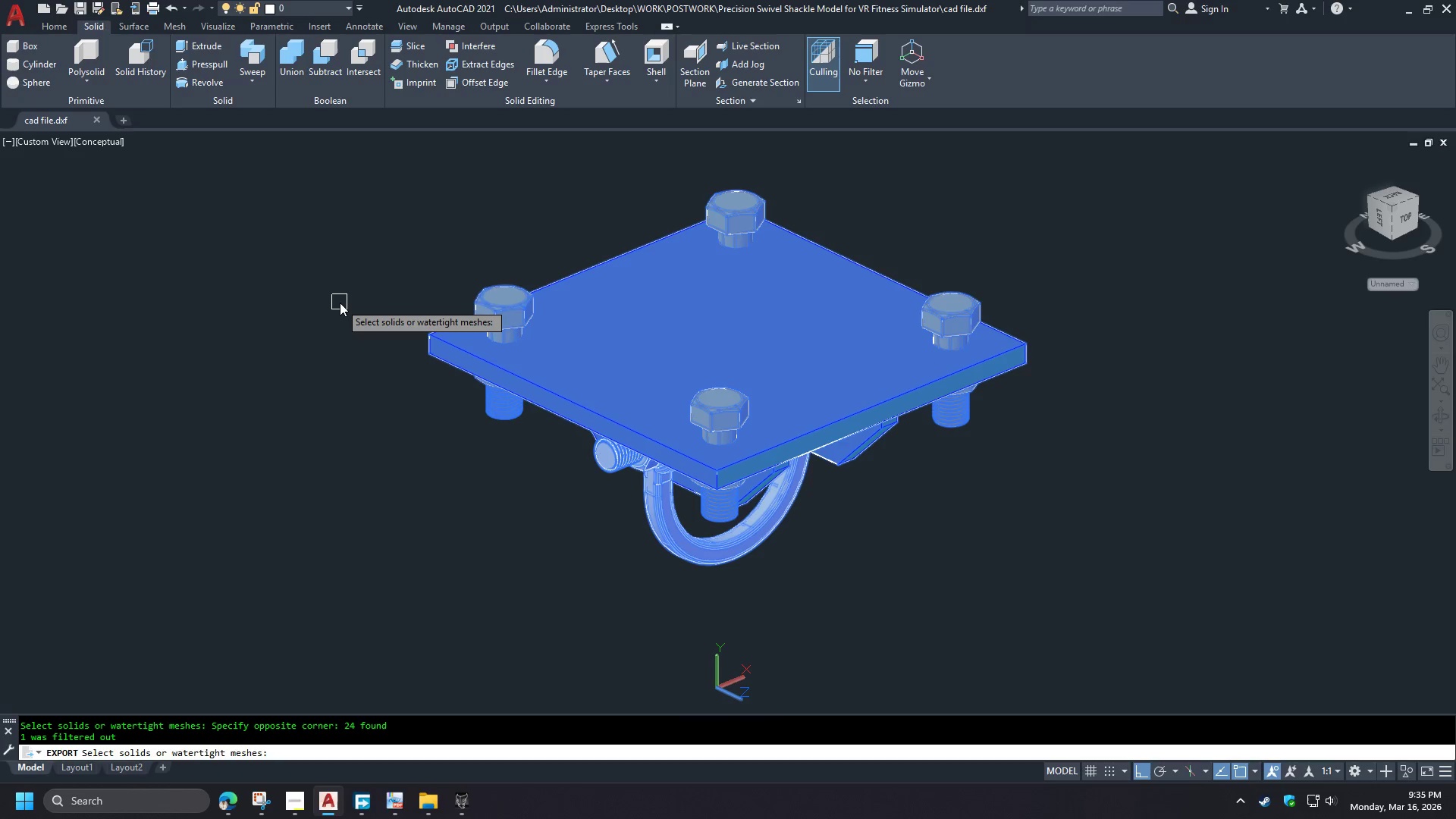 
key(Space)
 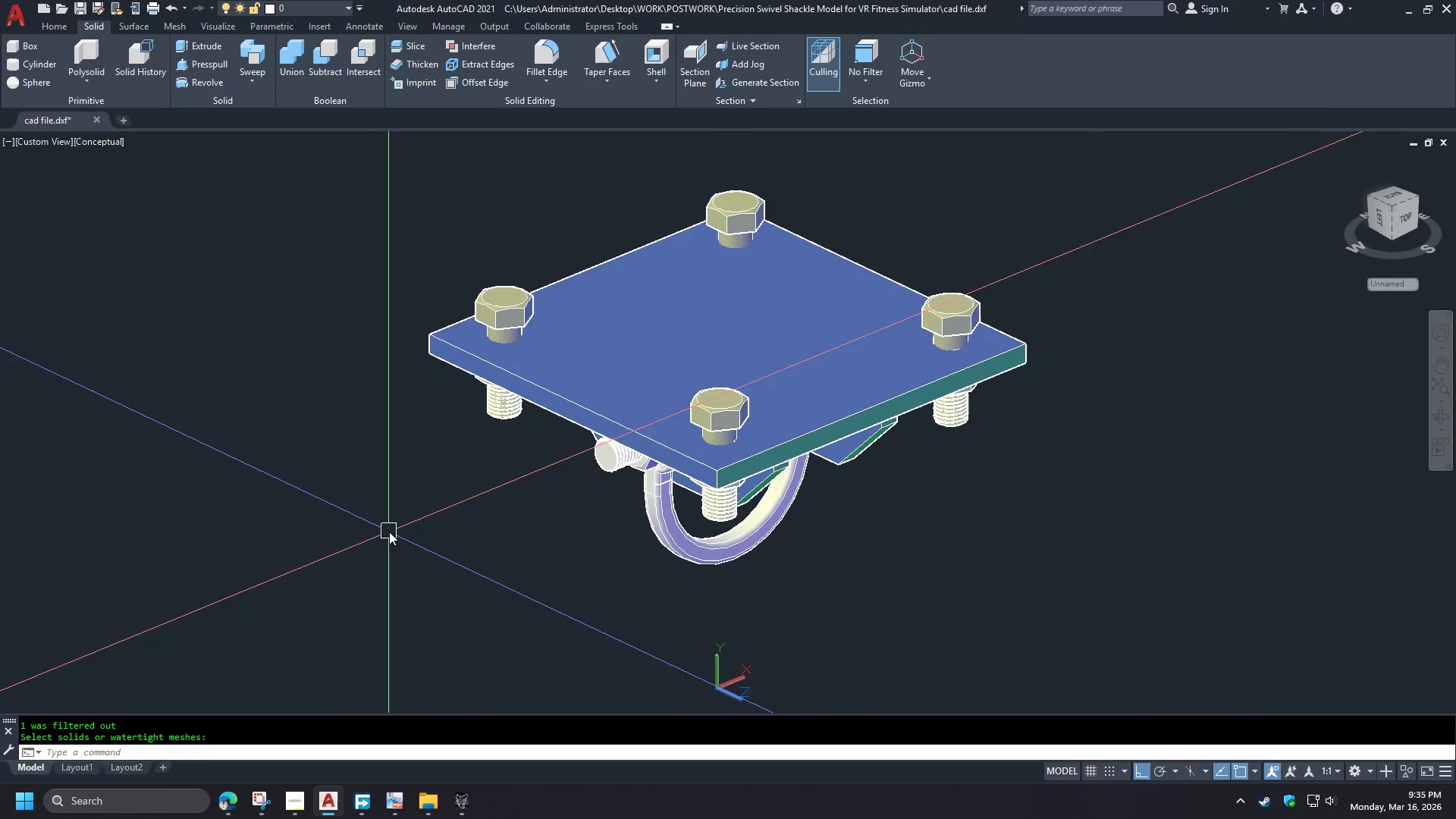 
wait(5.78)
 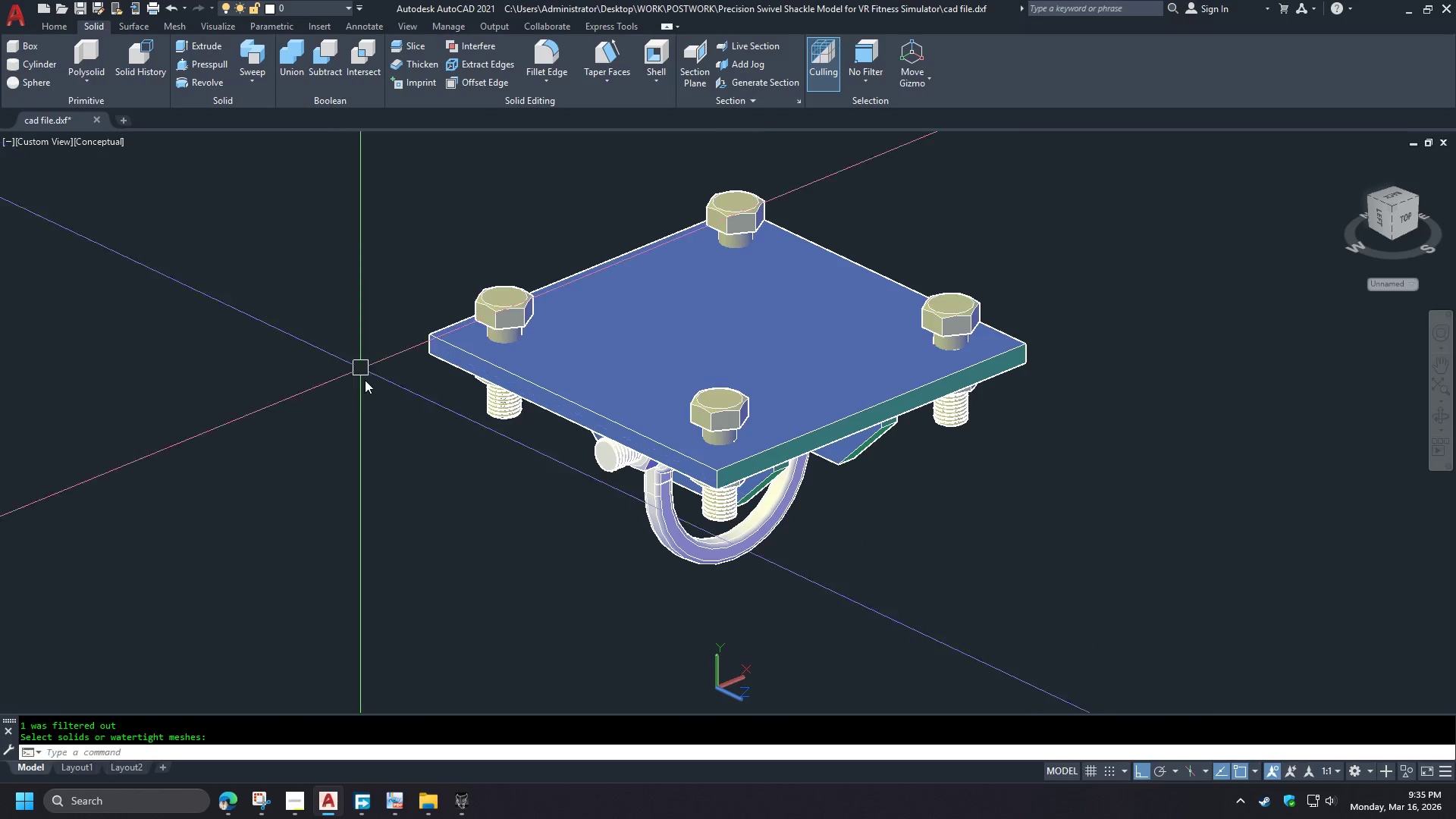 
left_click([613, 463])
 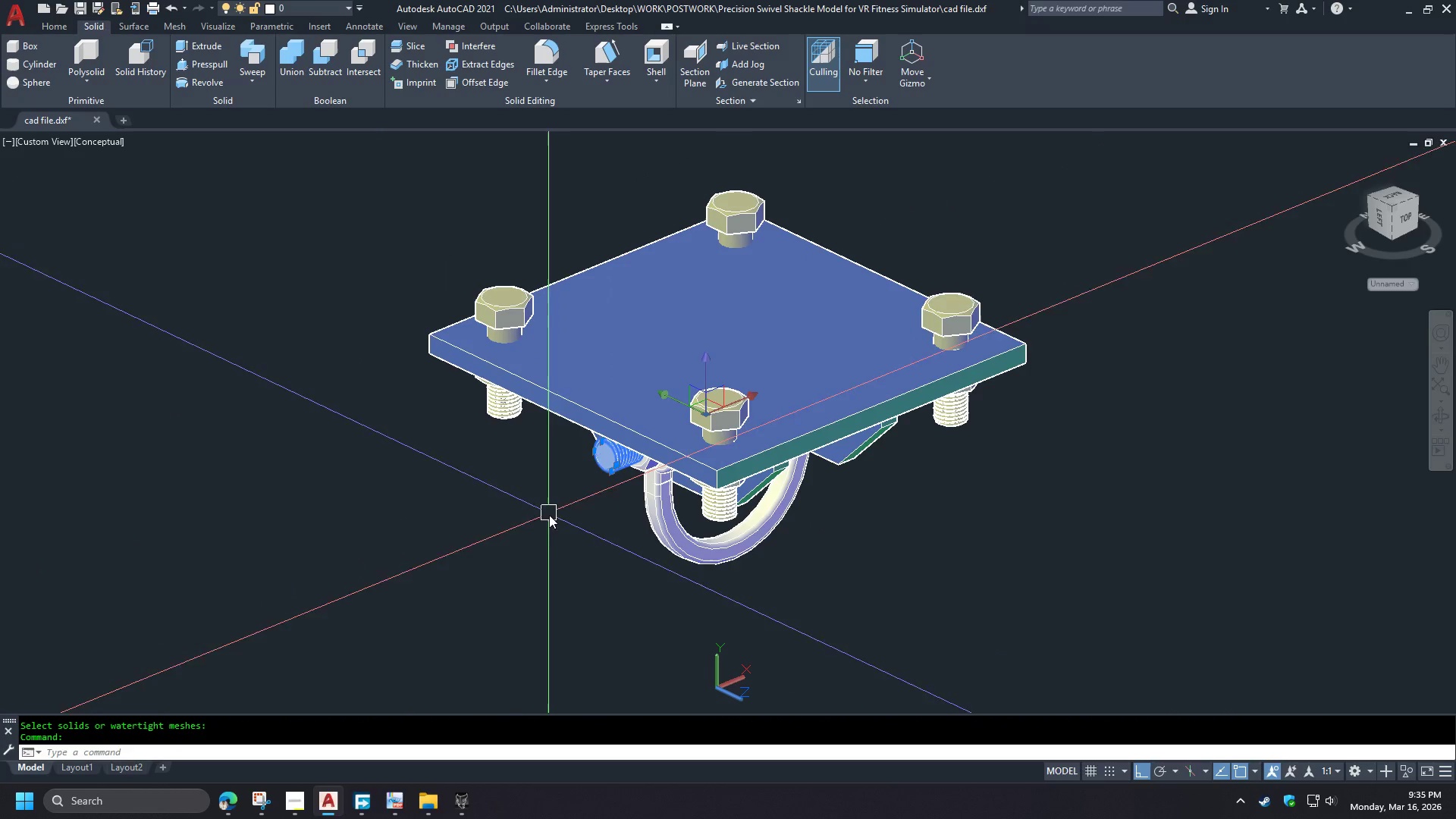 
hold_key(key=ShiftLeft, duration=0.83)
 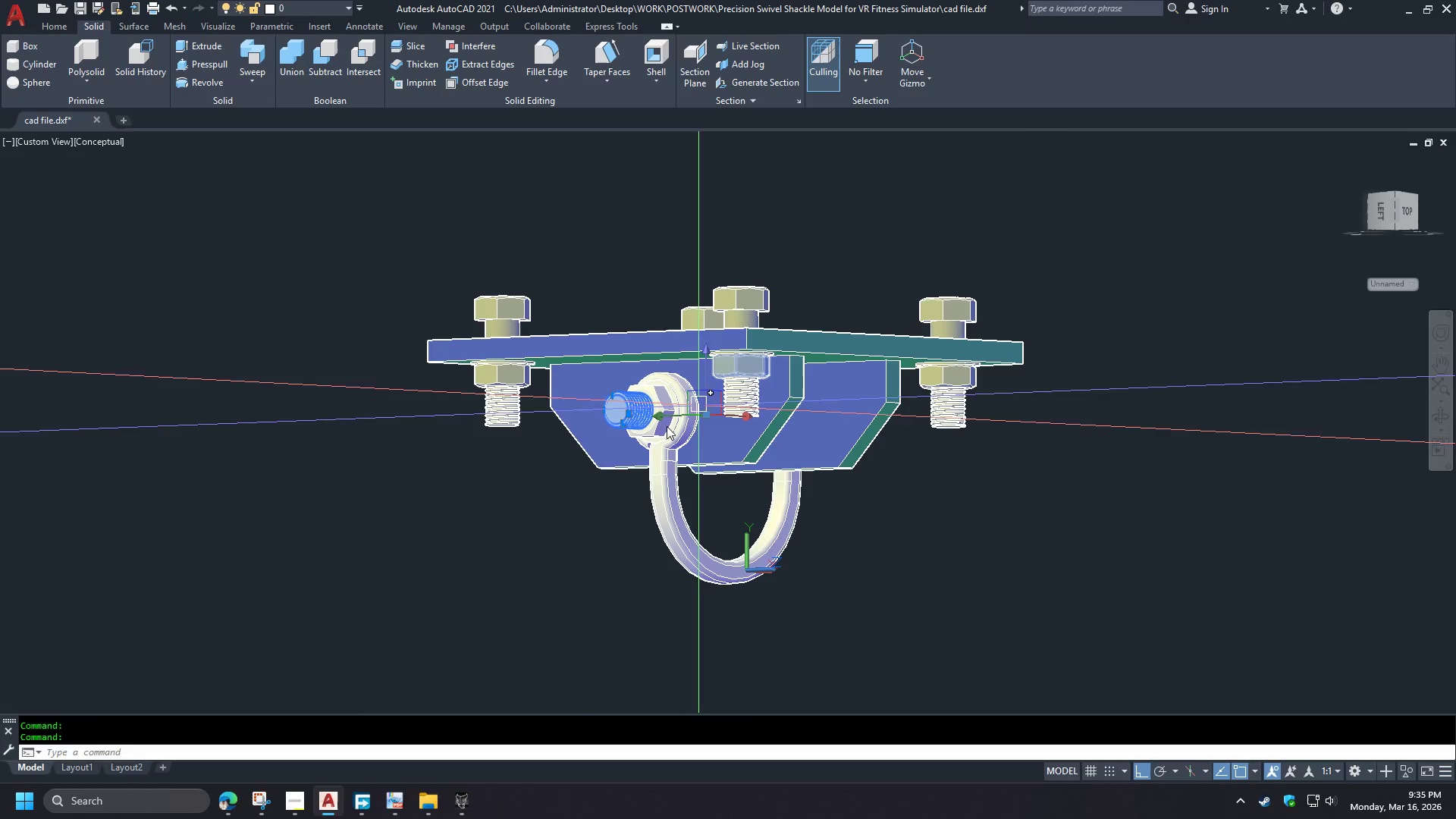 
key(Escape)
 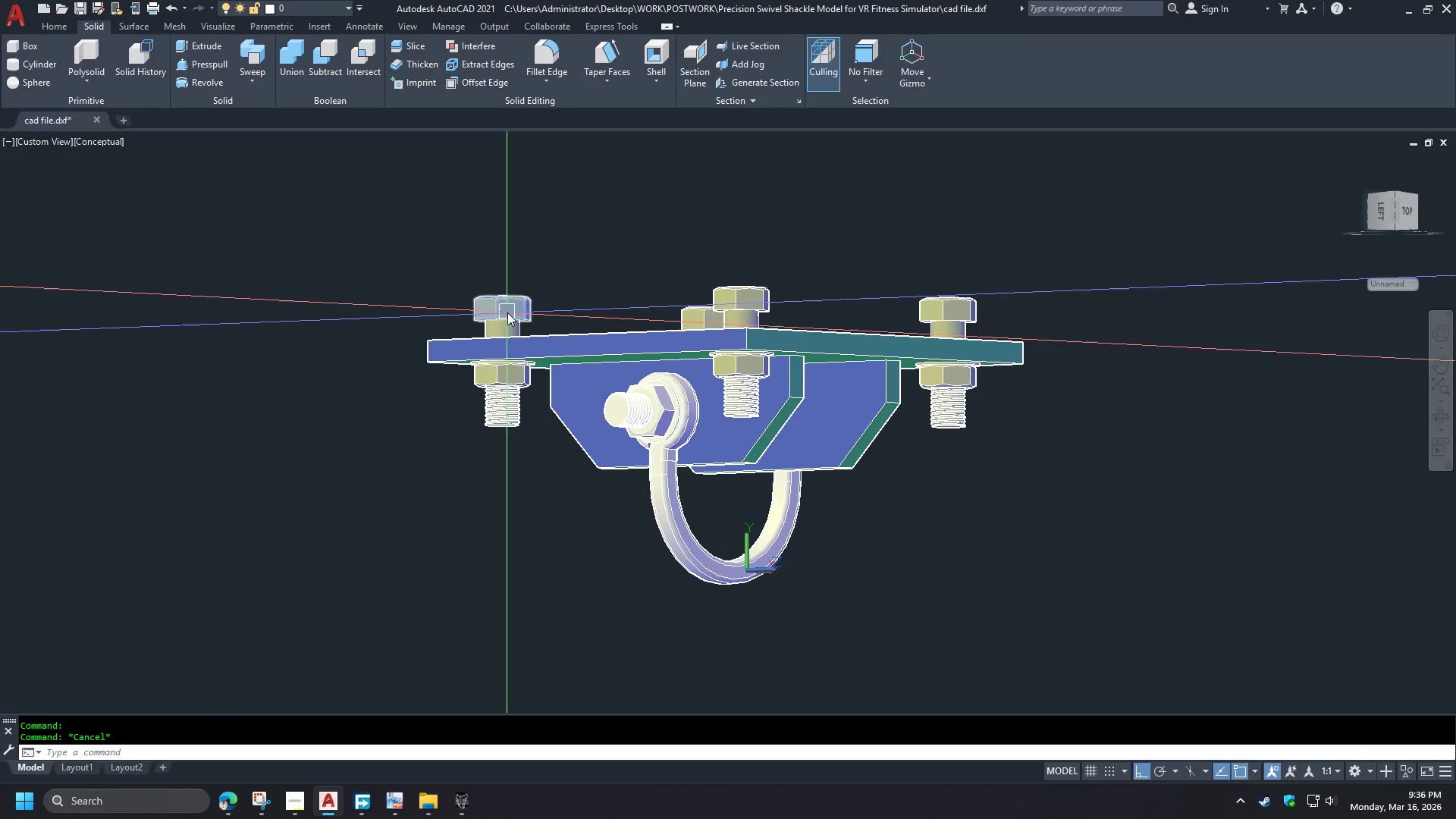 
left_click([507, 311])
 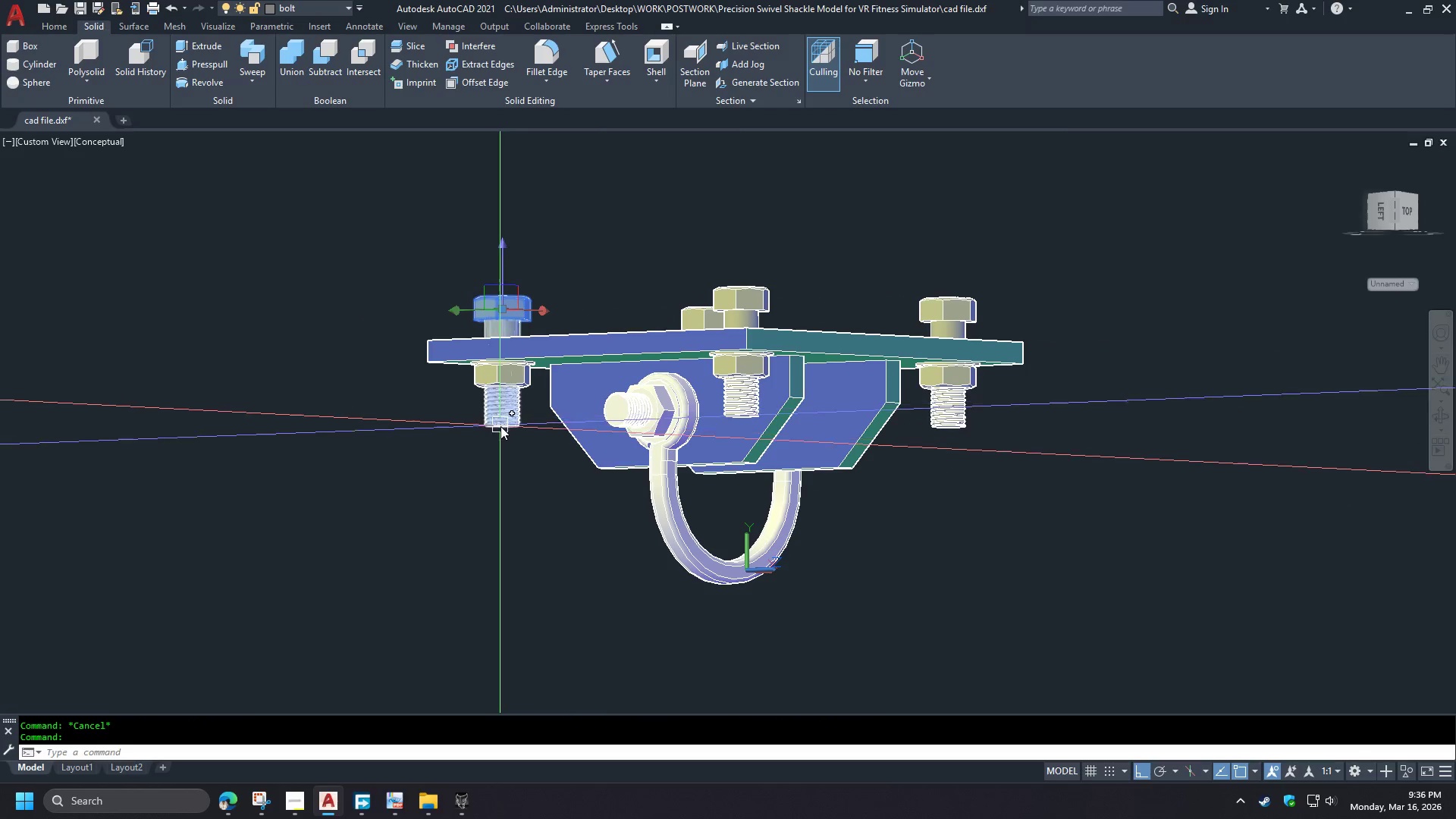 
left_click([500, 426])
 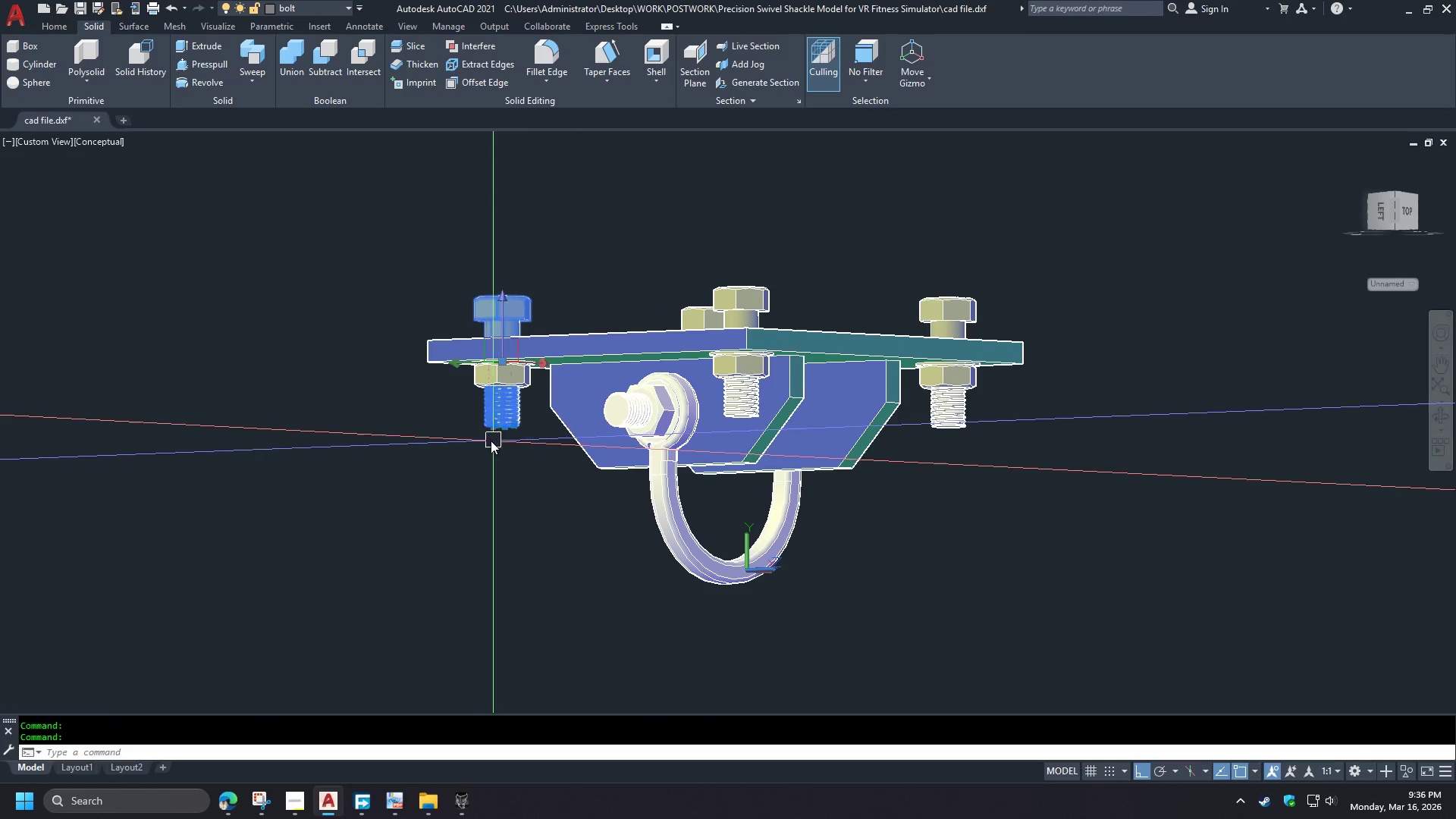 
key(Escape)
type(qse )
 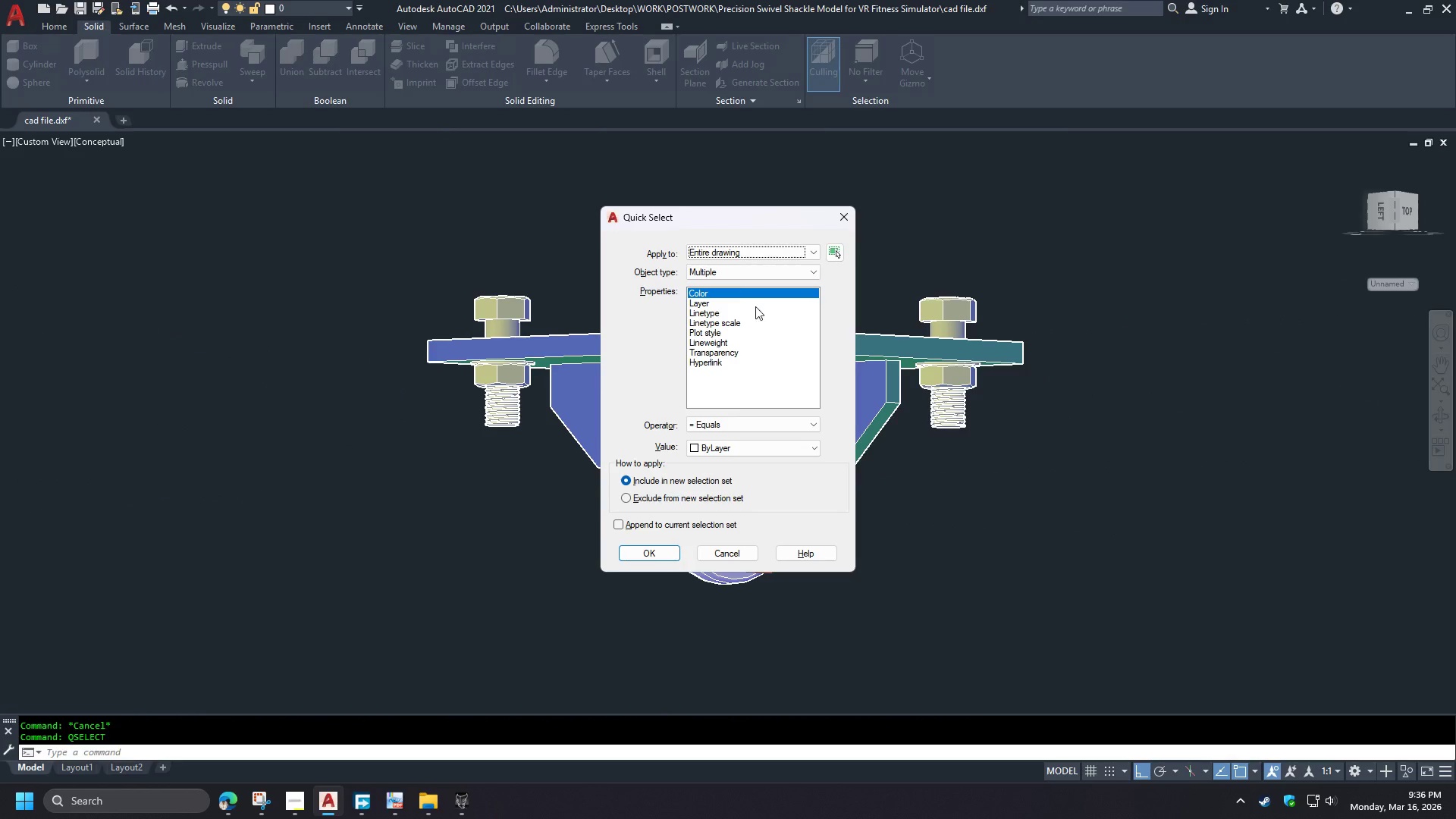 
left_click([730, 271])
 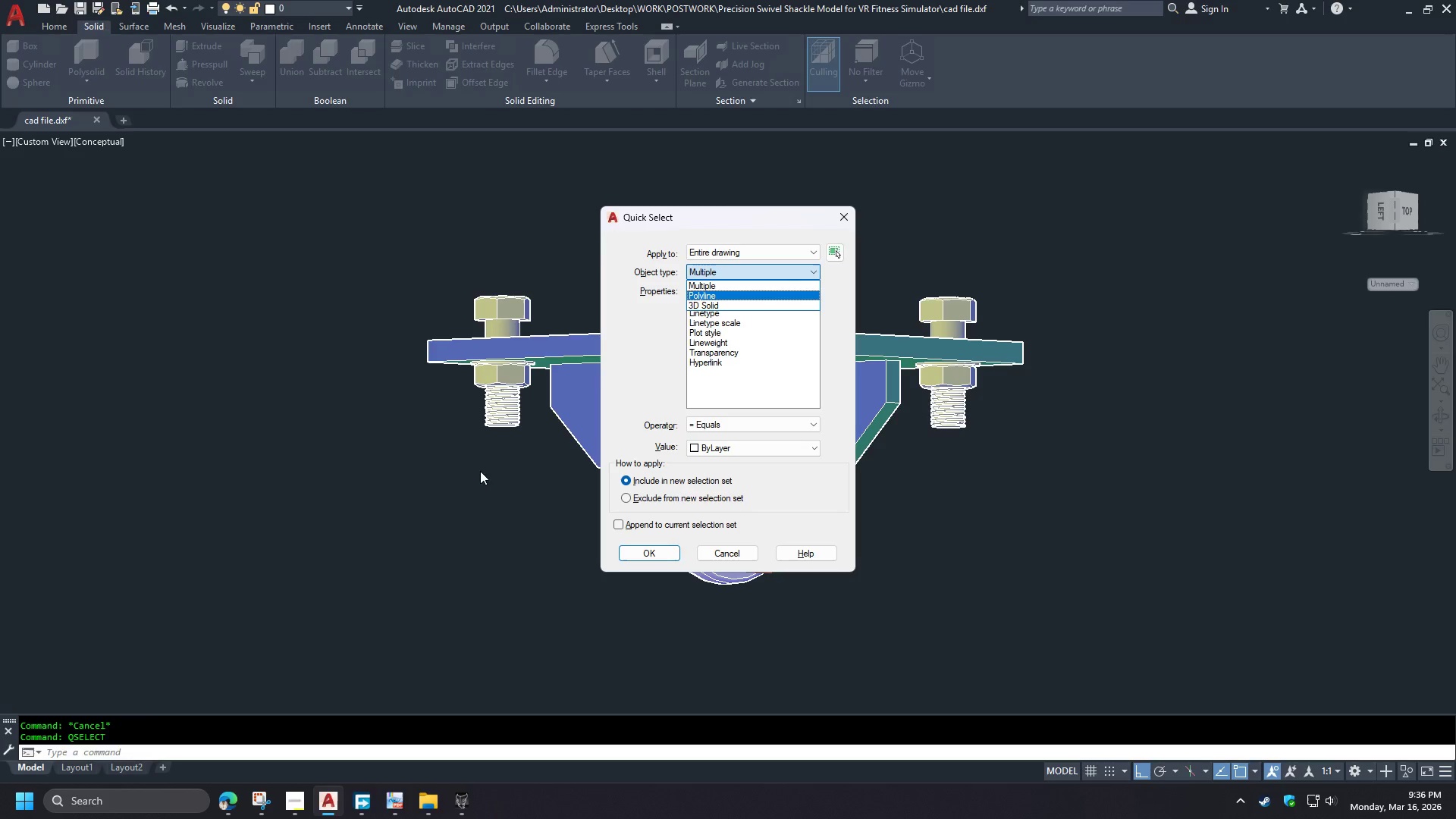 
left_click([714, 295])
 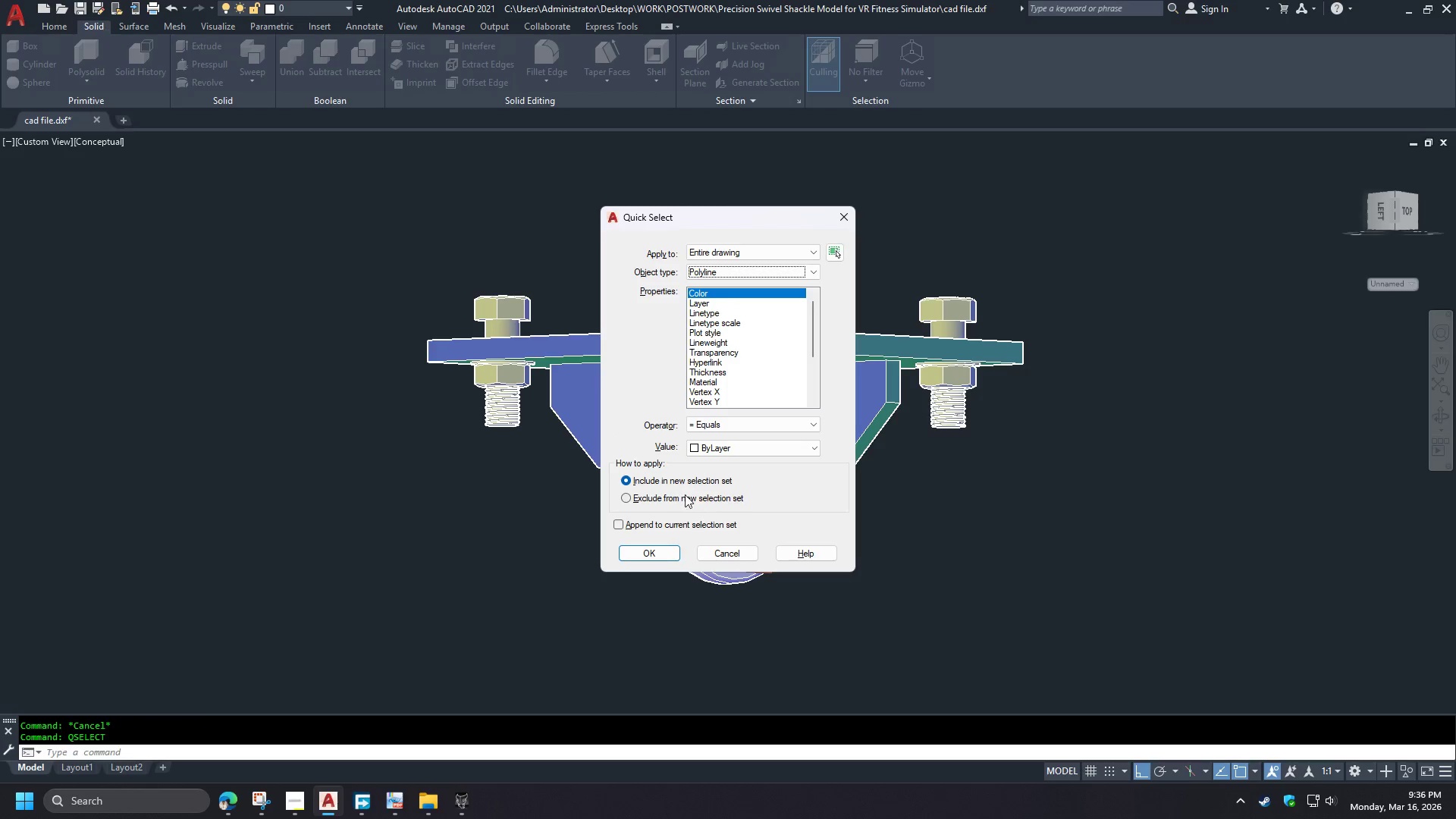 
left_click([708, 419])
 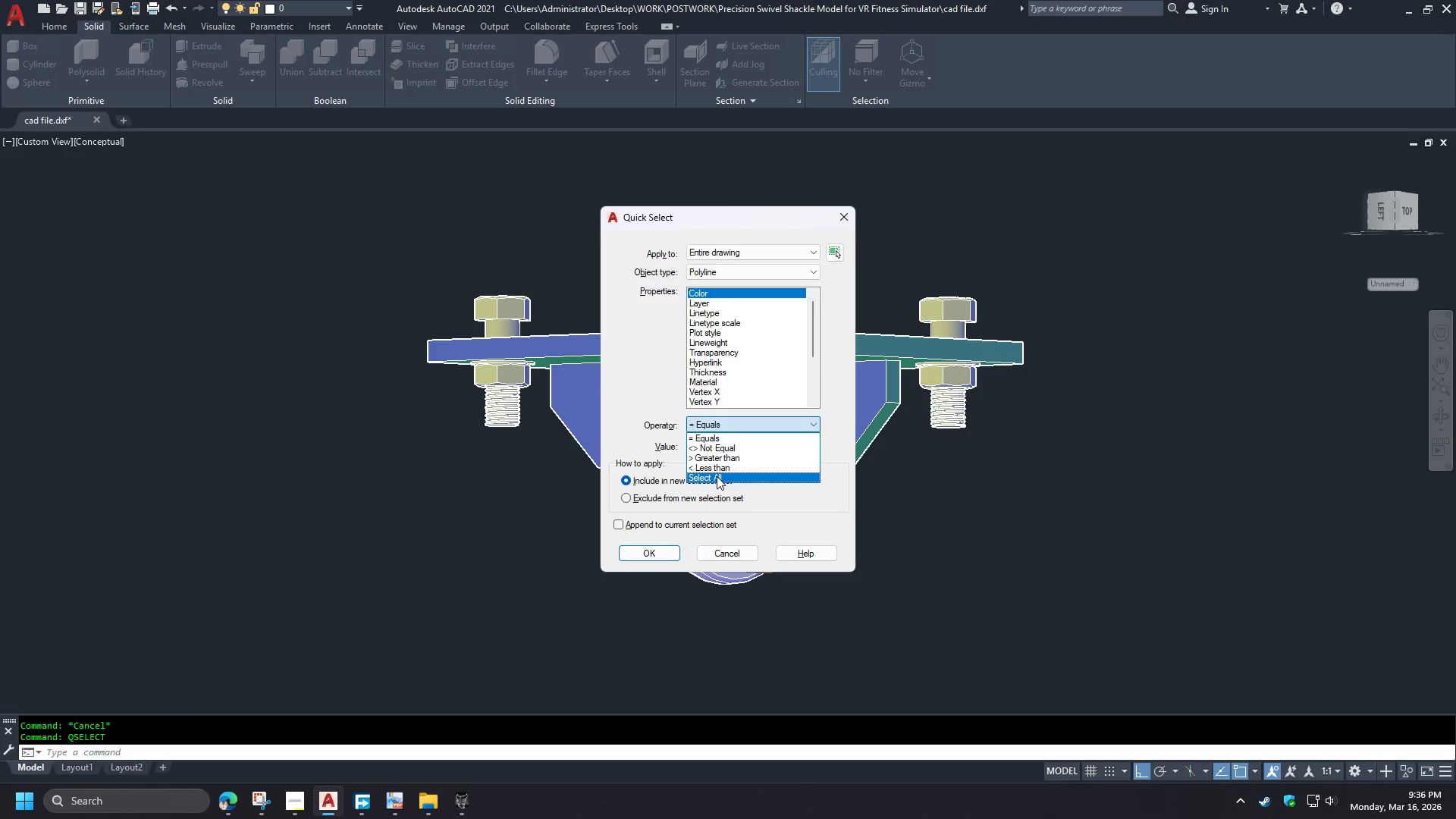 
left_click([716, 476])
 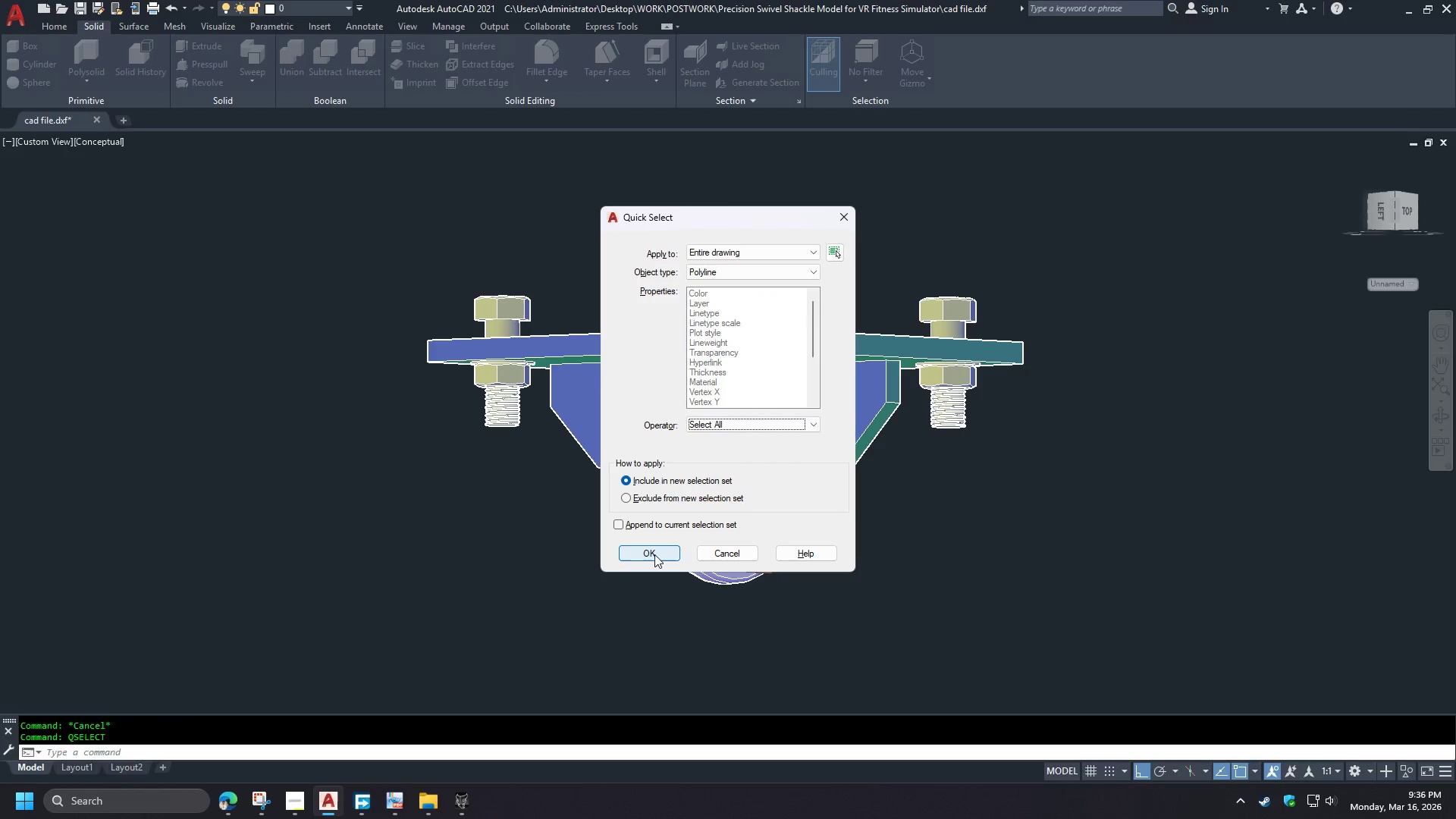 
left_click([653, 556])
 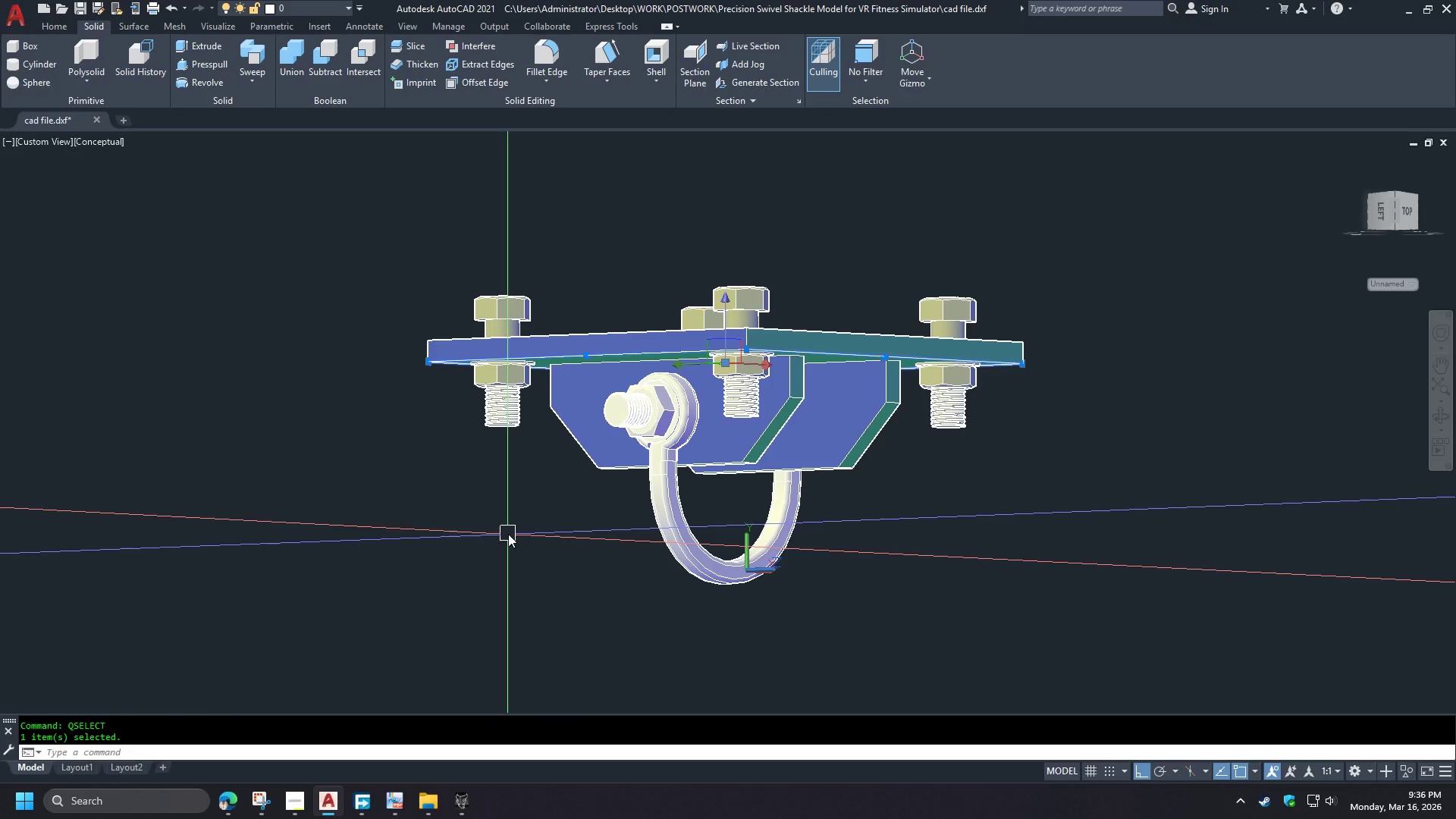 
hold_key(key=ShiftLeft, duration=0.88)
 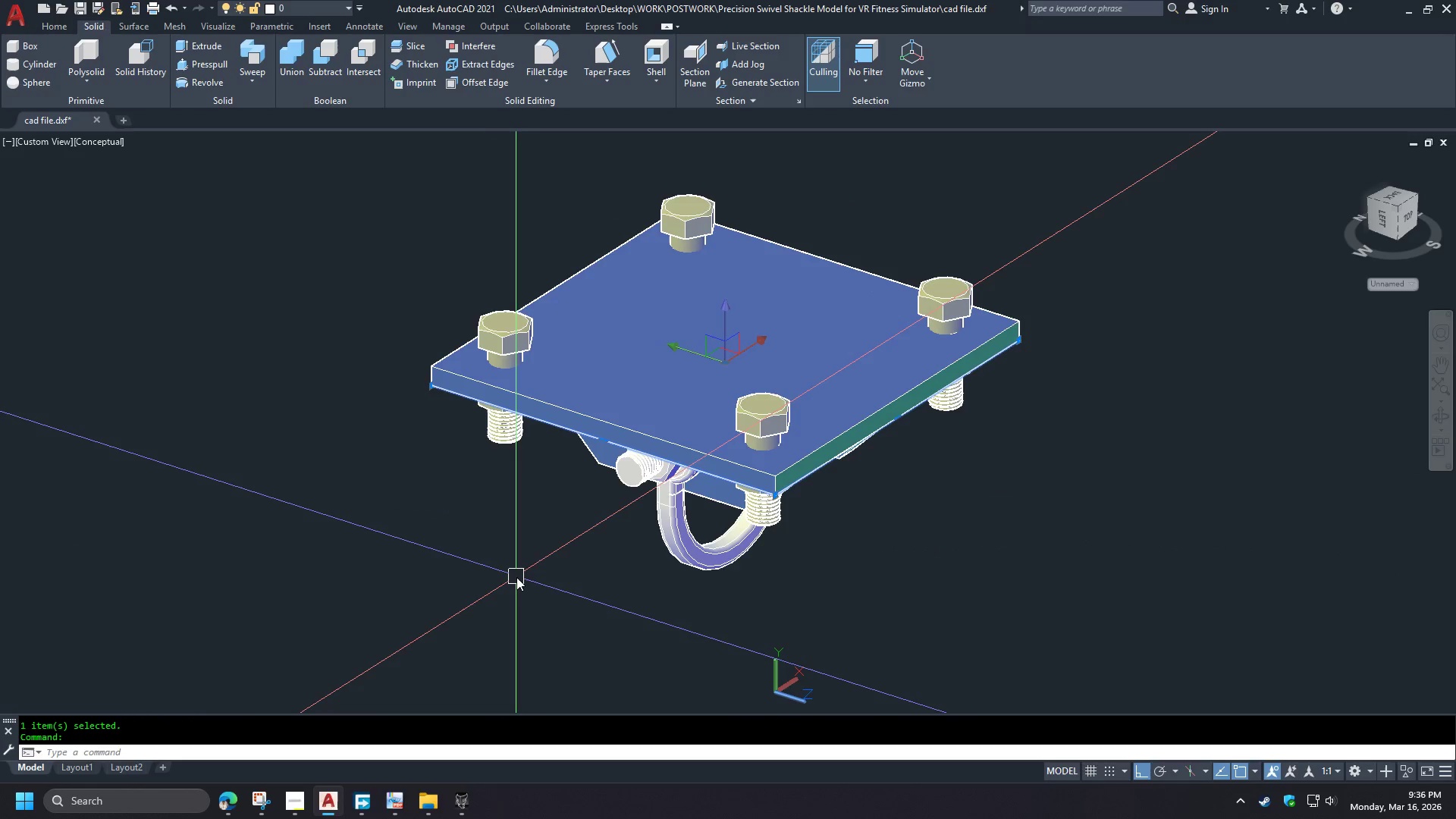 
type(e qse )
 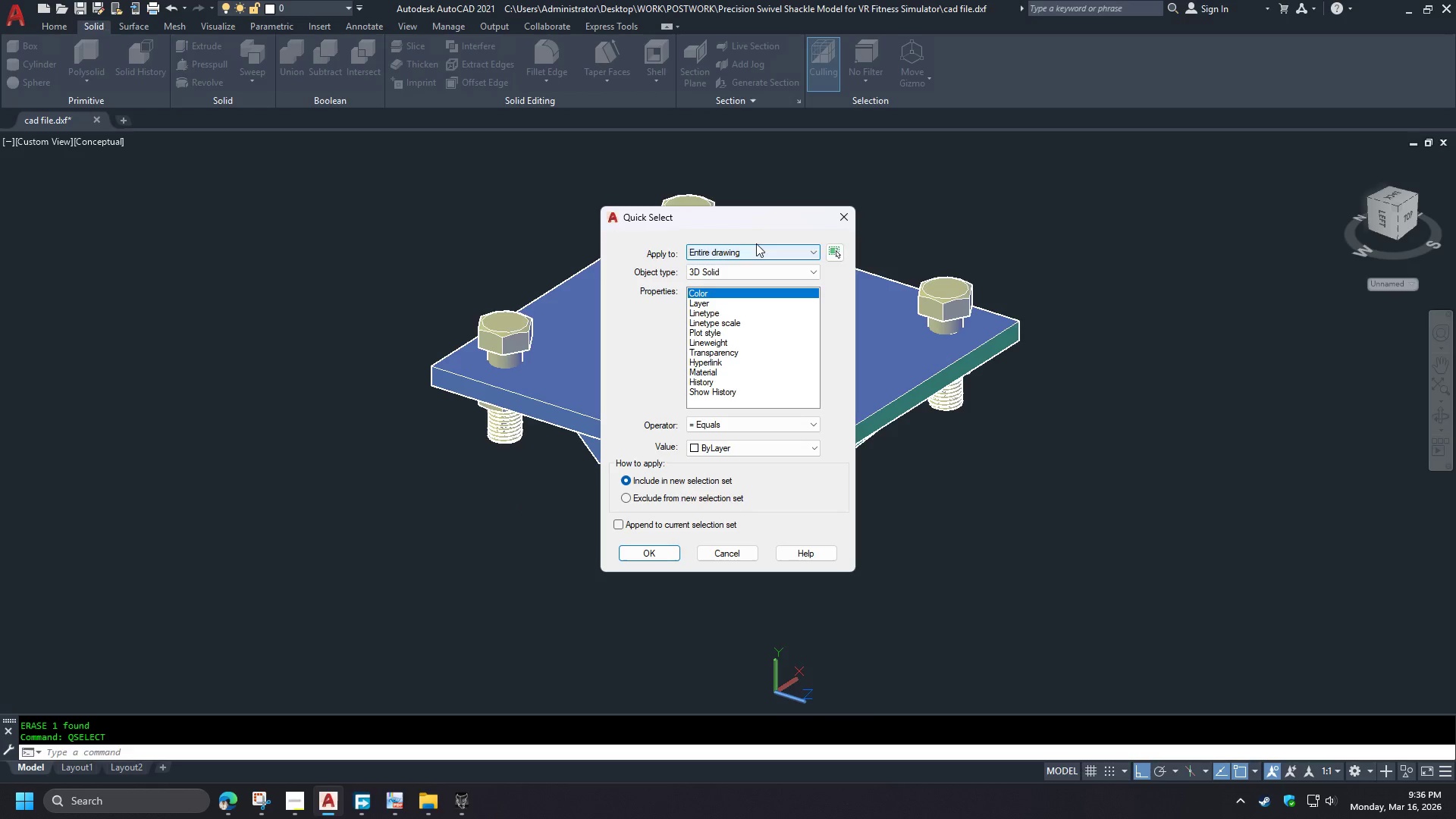 
left_click([718, 271])
 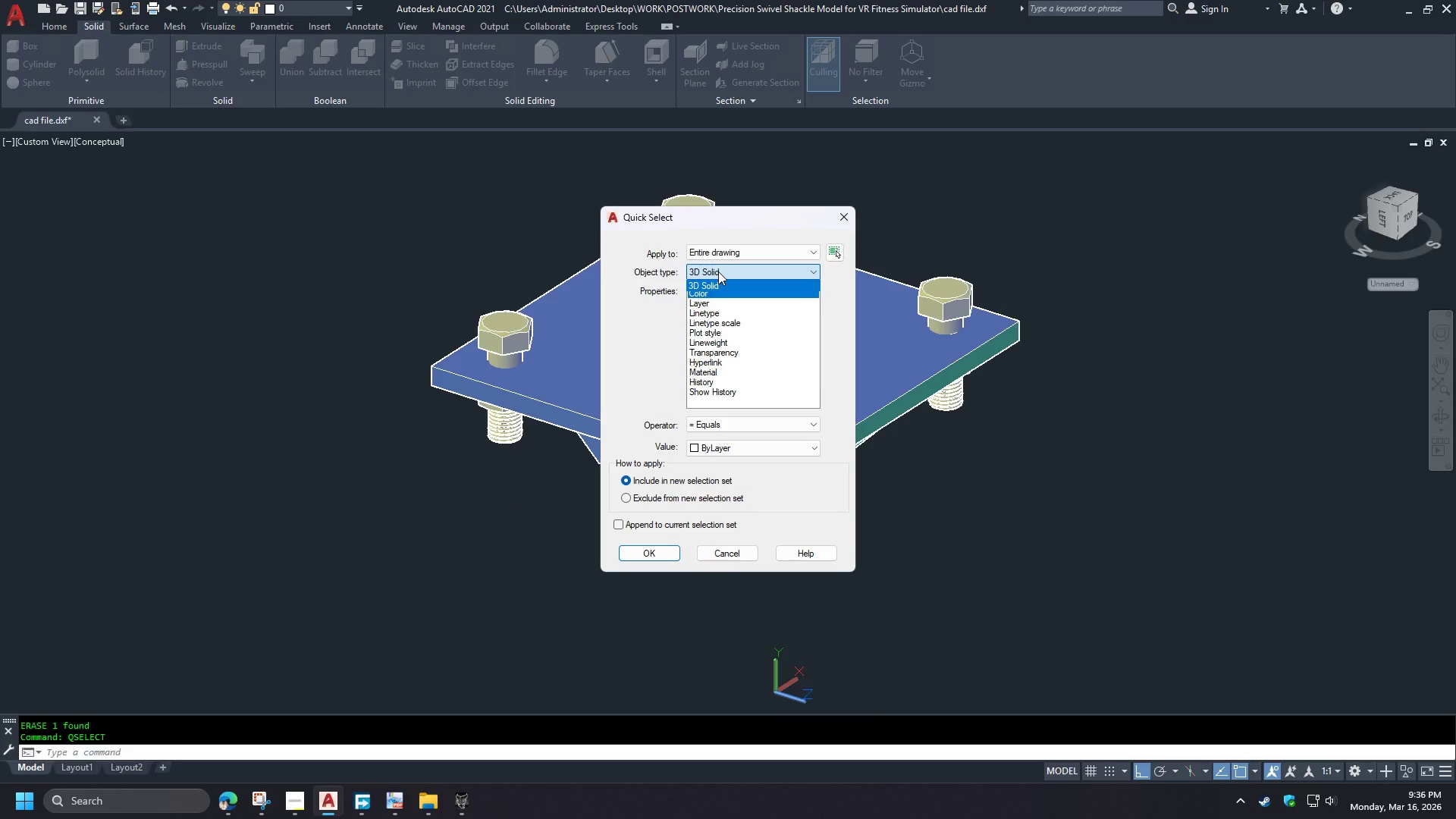 
left_click([718, 271])
 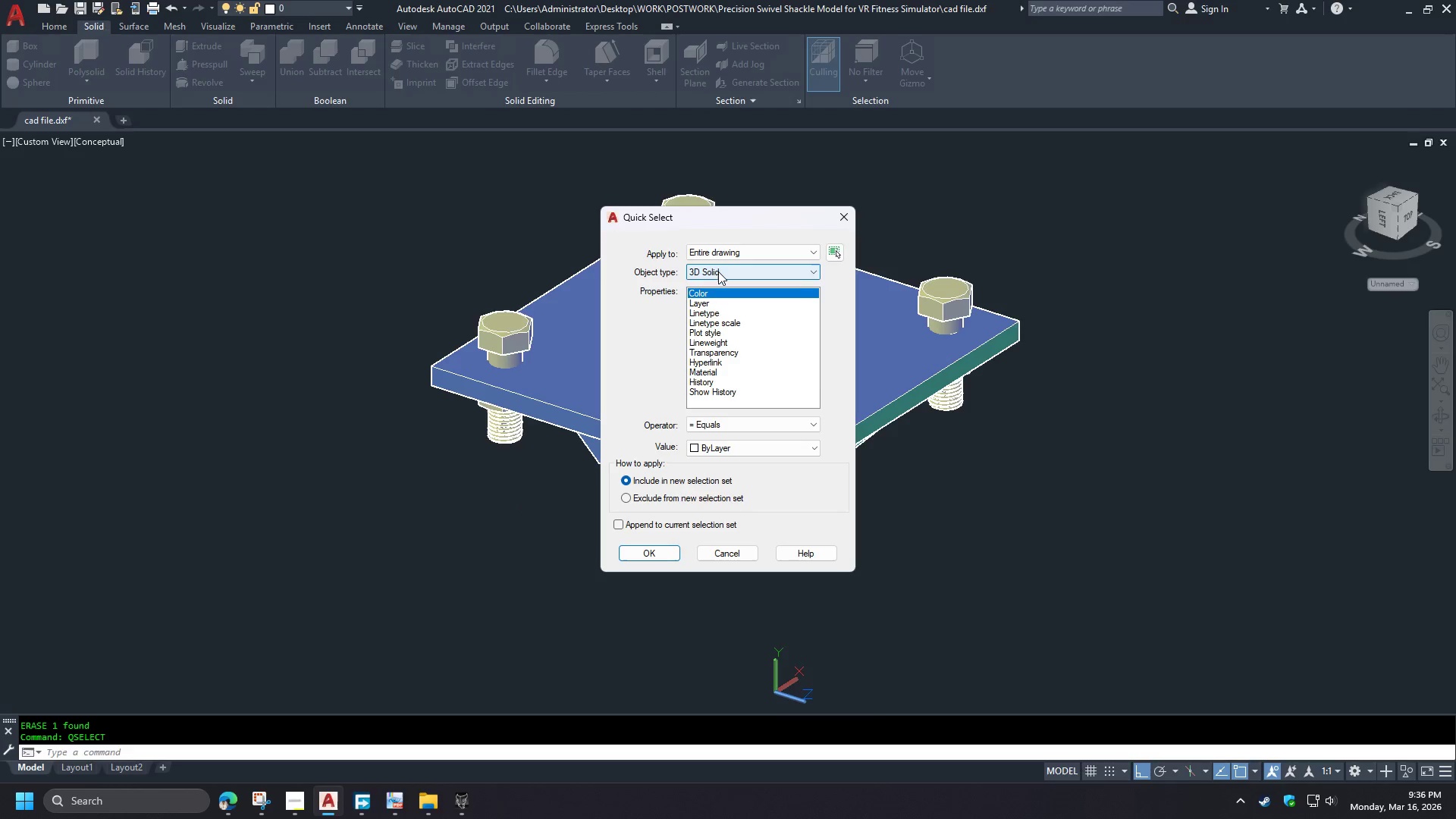 
left_click([718, 271])
 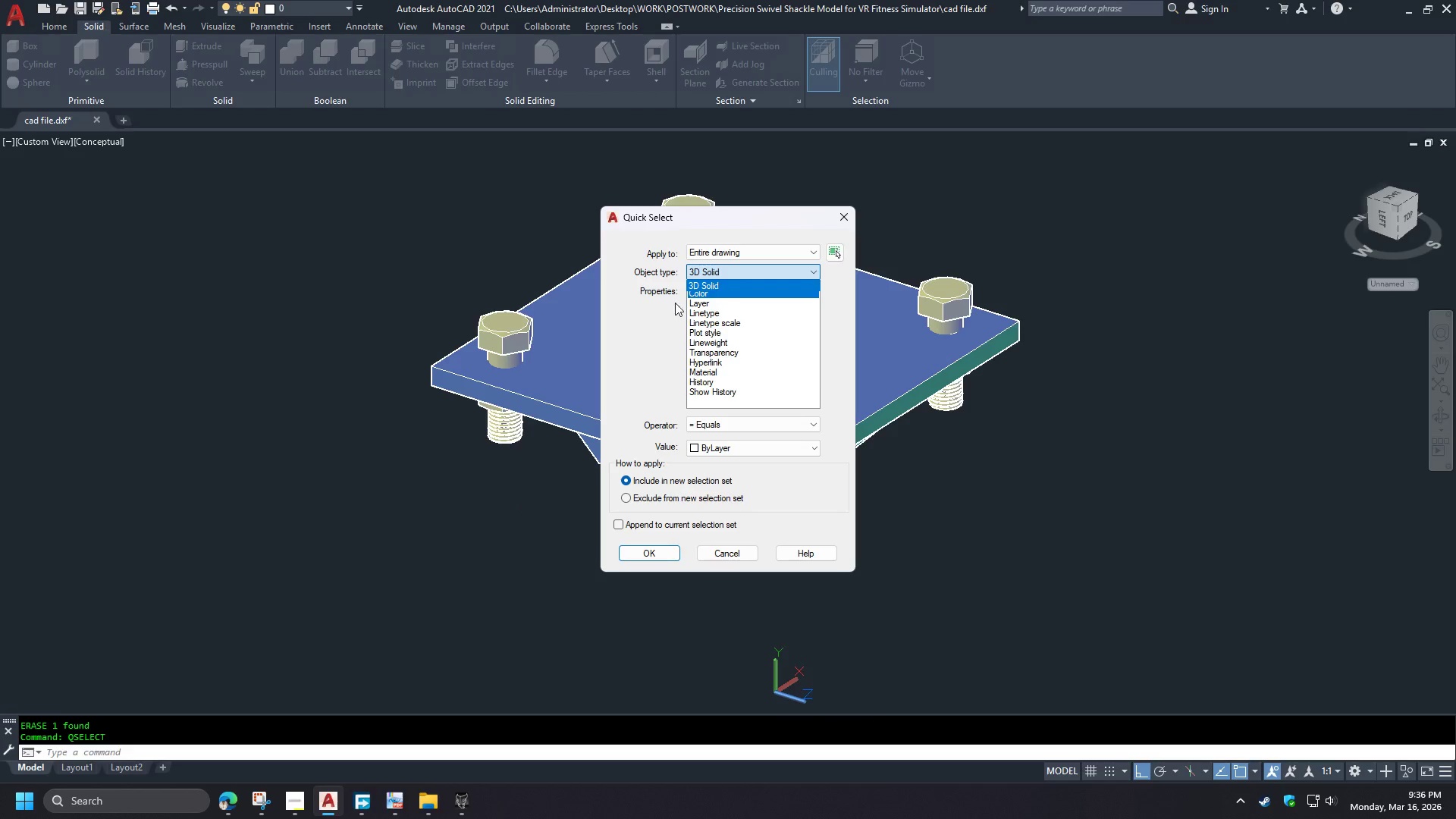 
left_click([412, 471])
 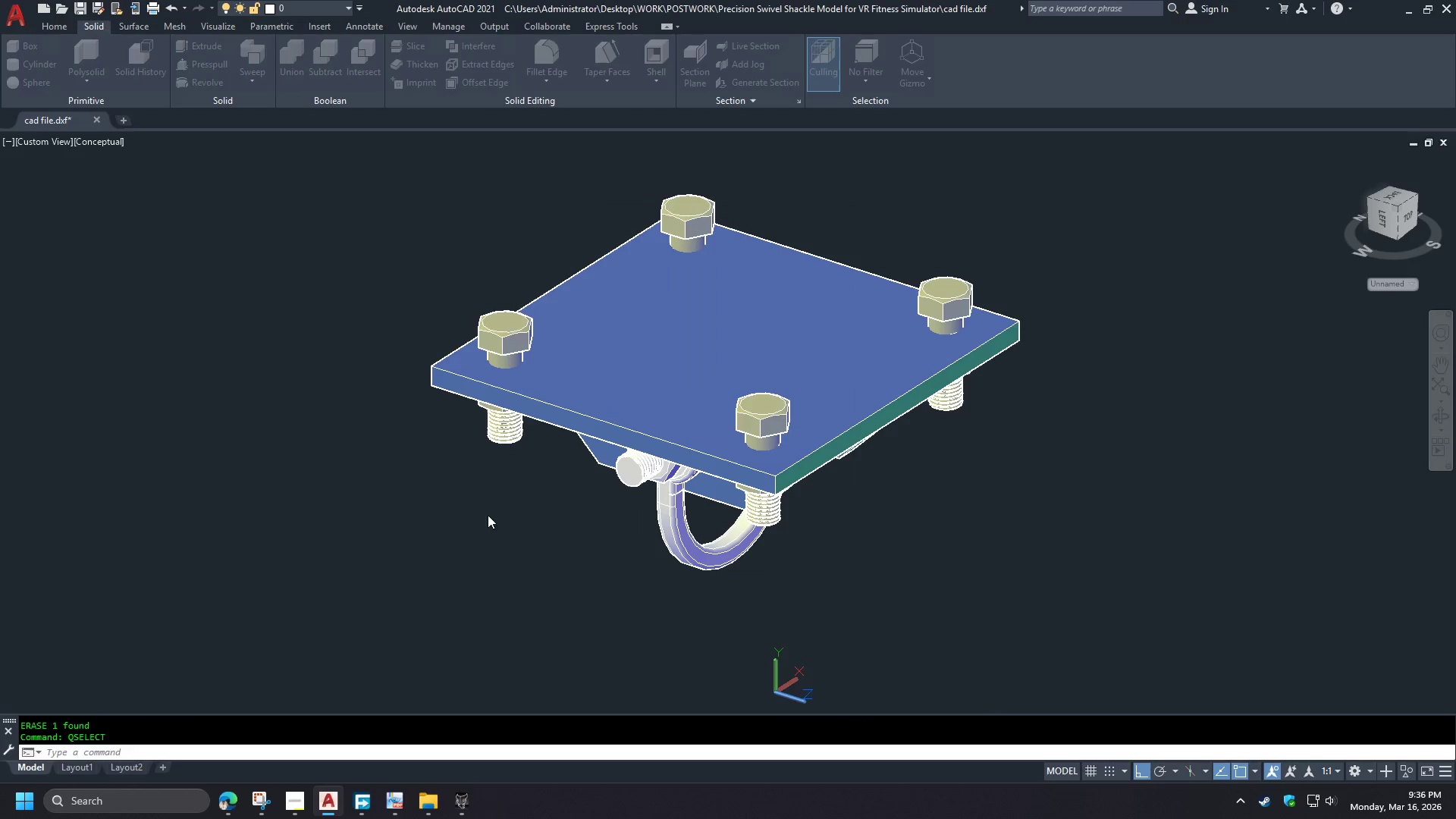 
key(Z)
 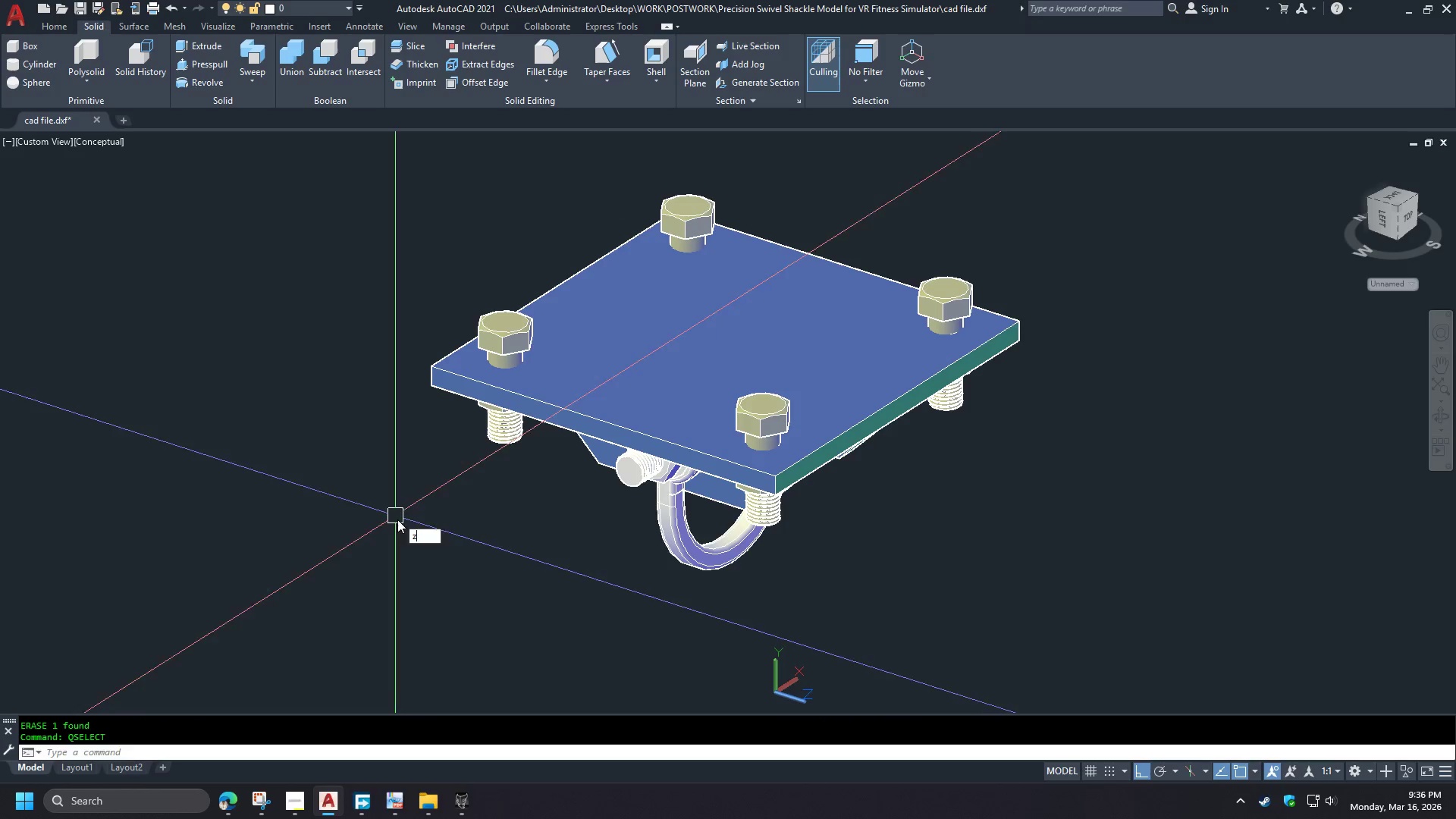 
key(Space)
 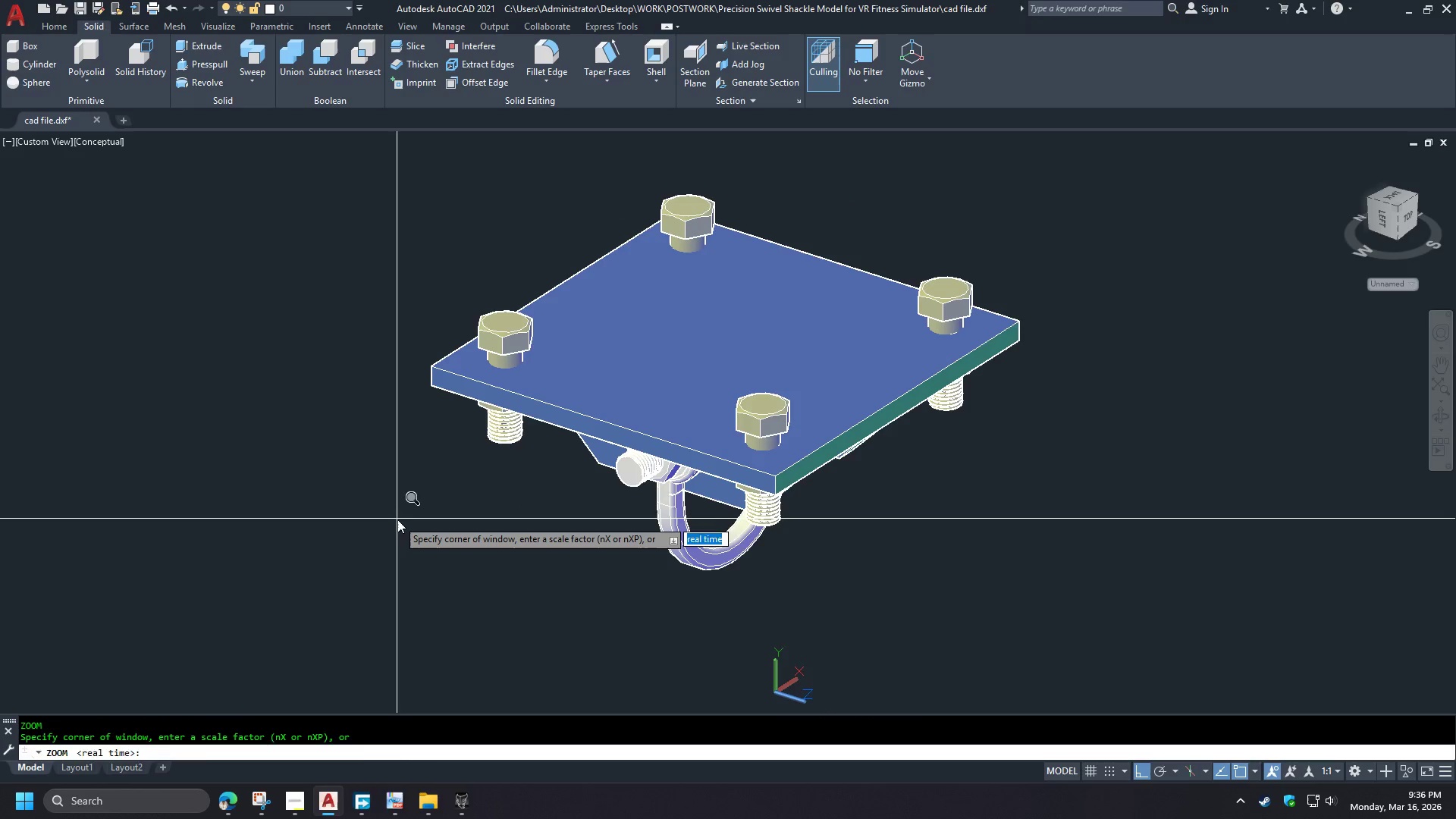 
key(E)
 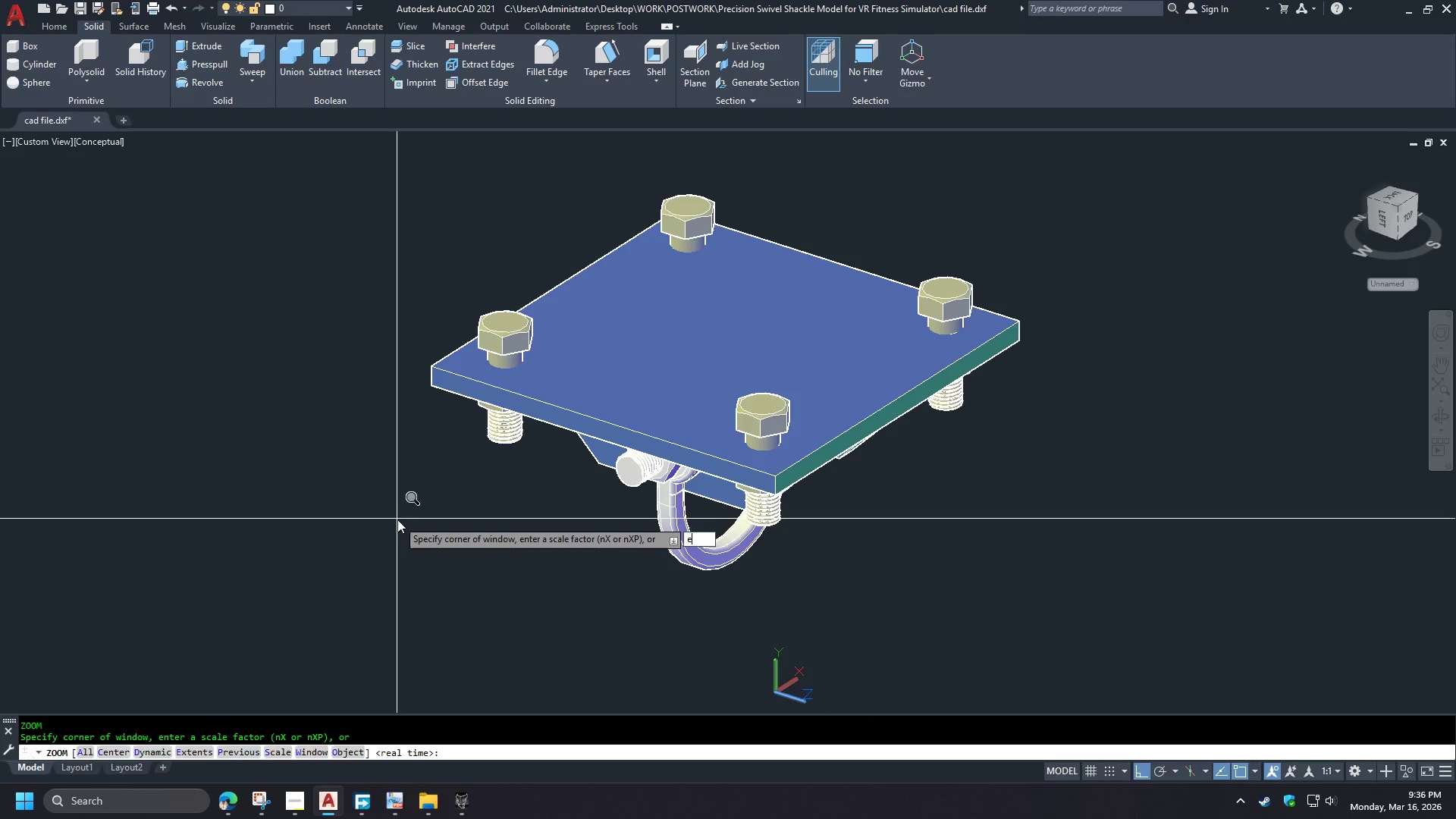 
key(Space)
 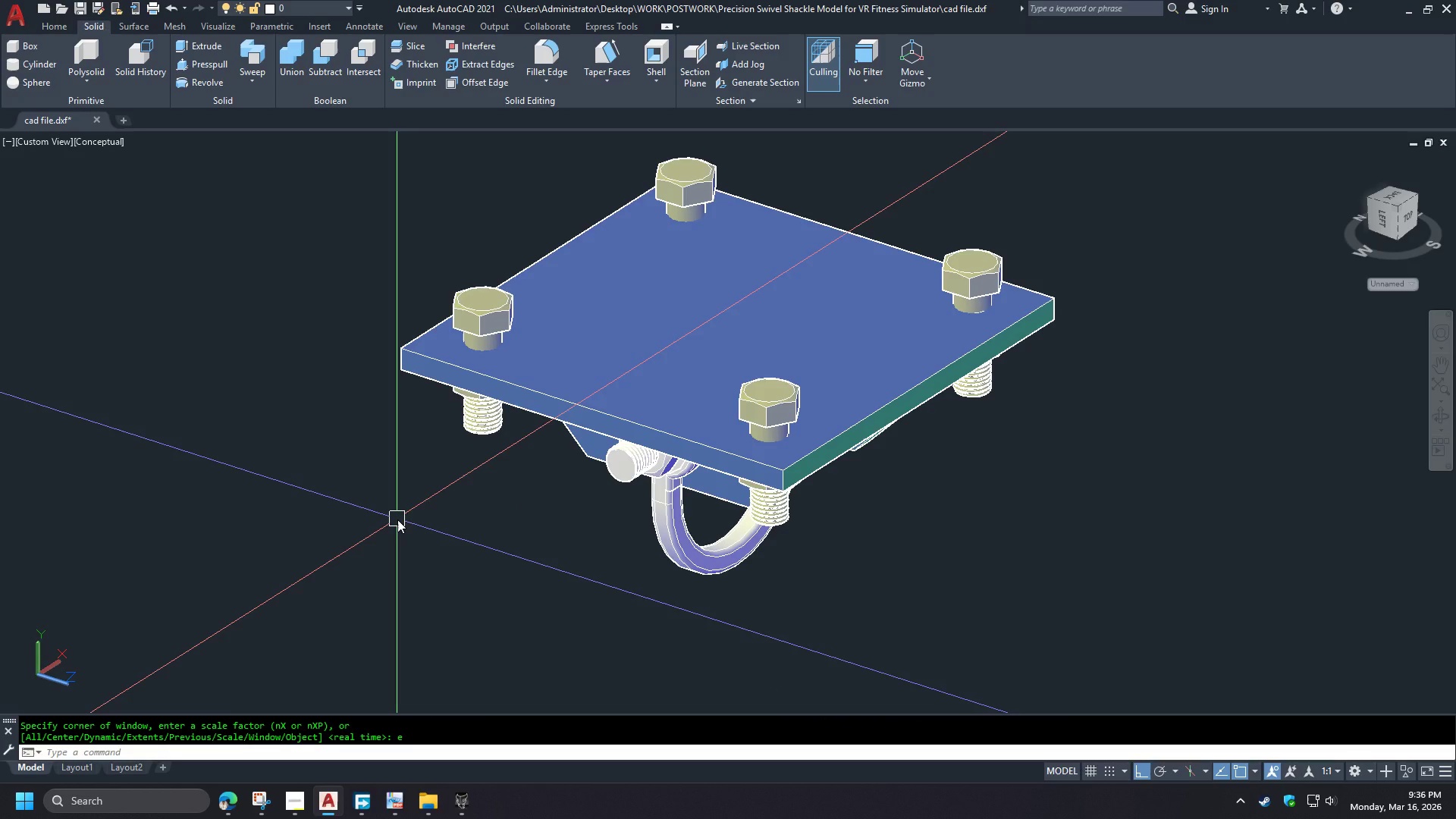 
wait(6.98)
 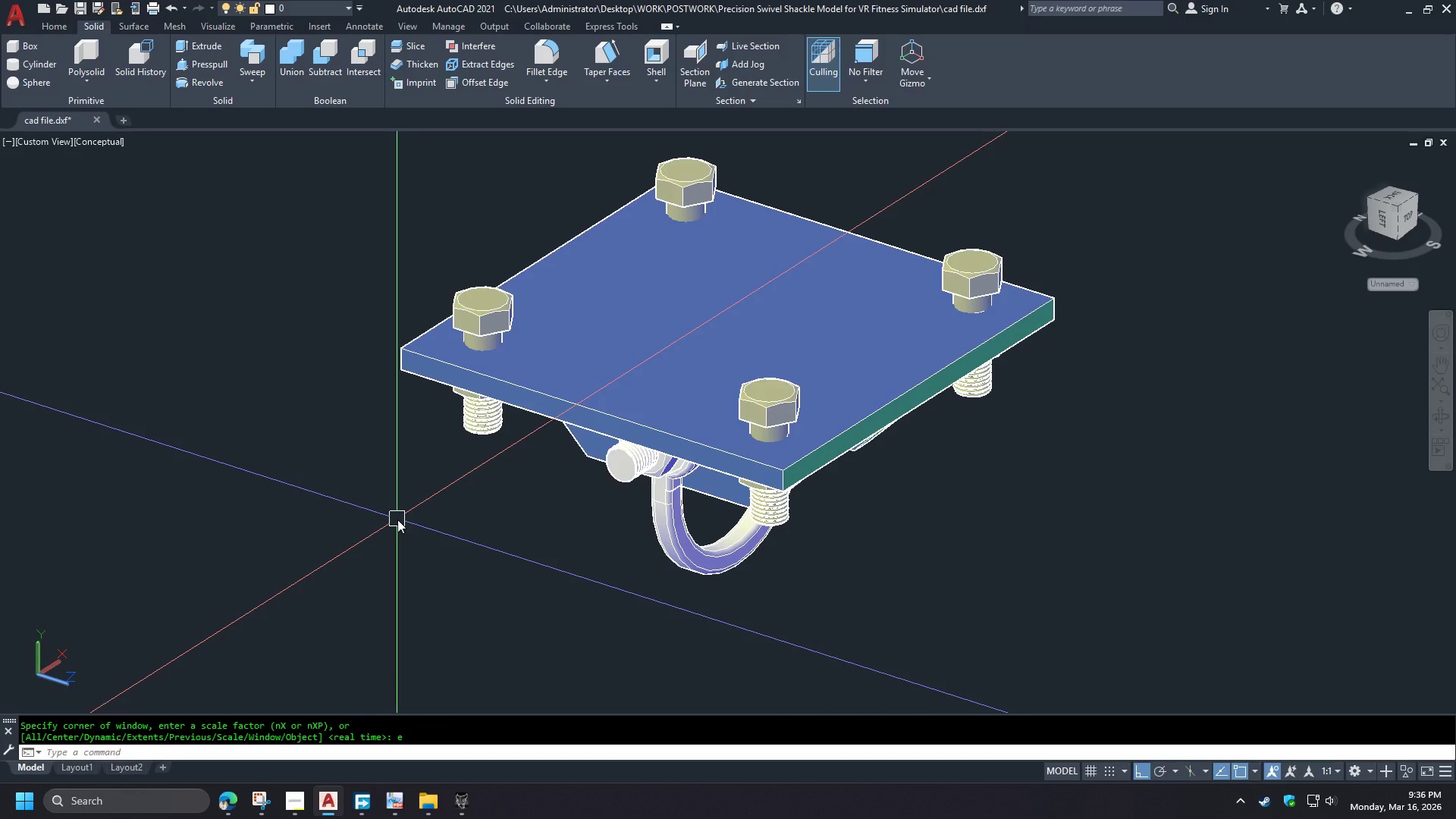 
type(-v sw )
 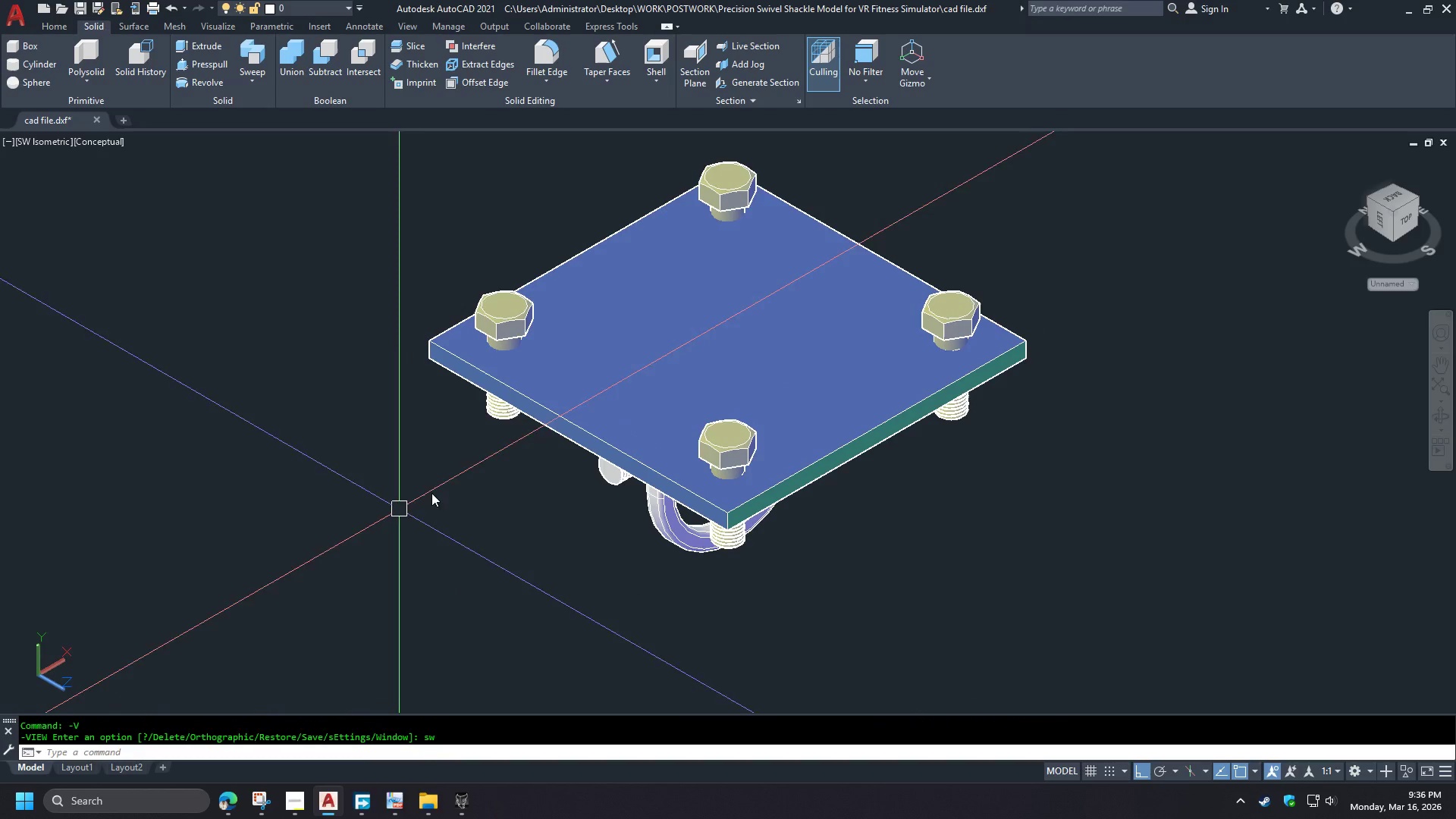 
hold_key(key=ControlLeft, duration=1.51)
 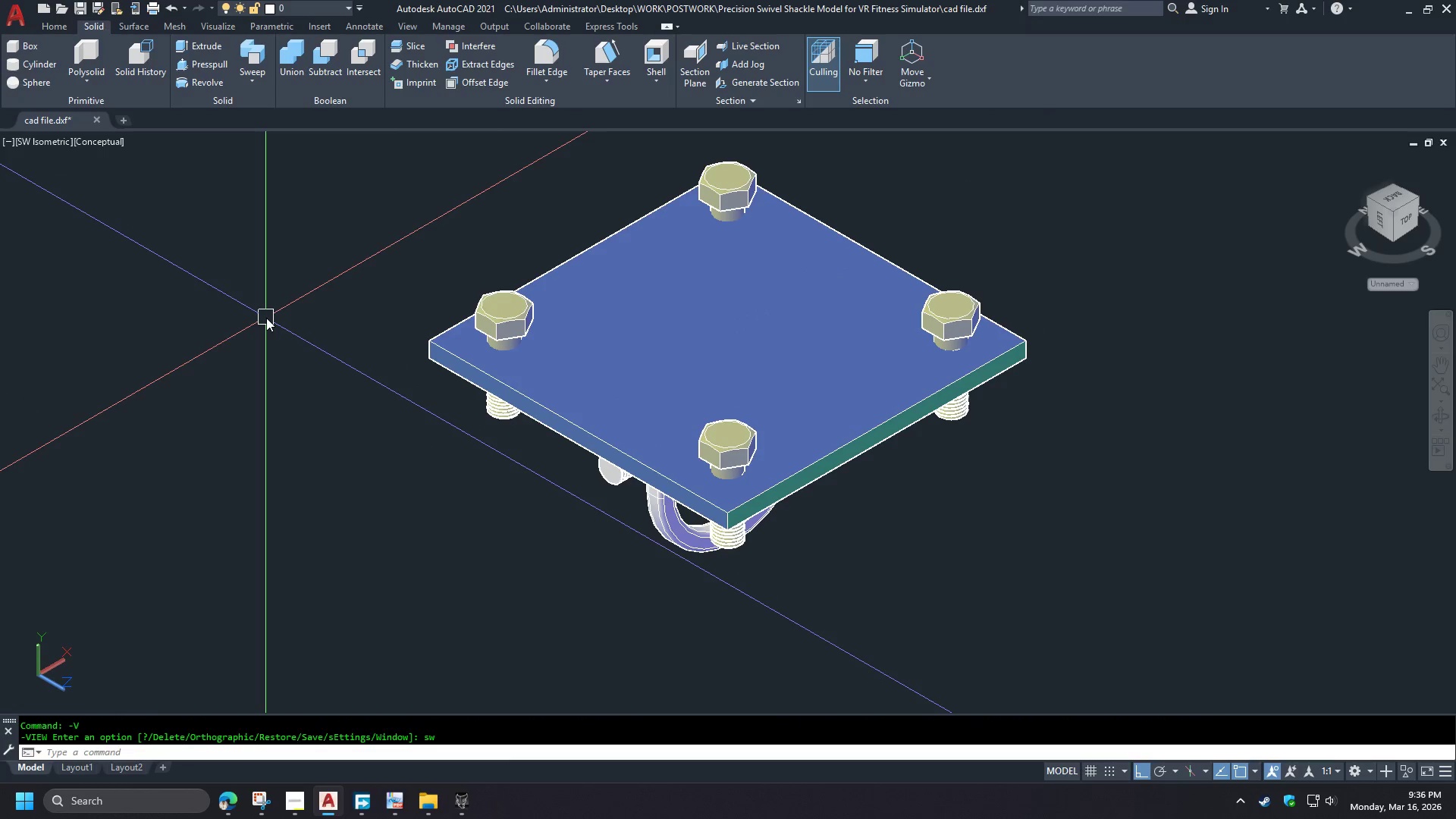 
key(Control+Shift+S)
 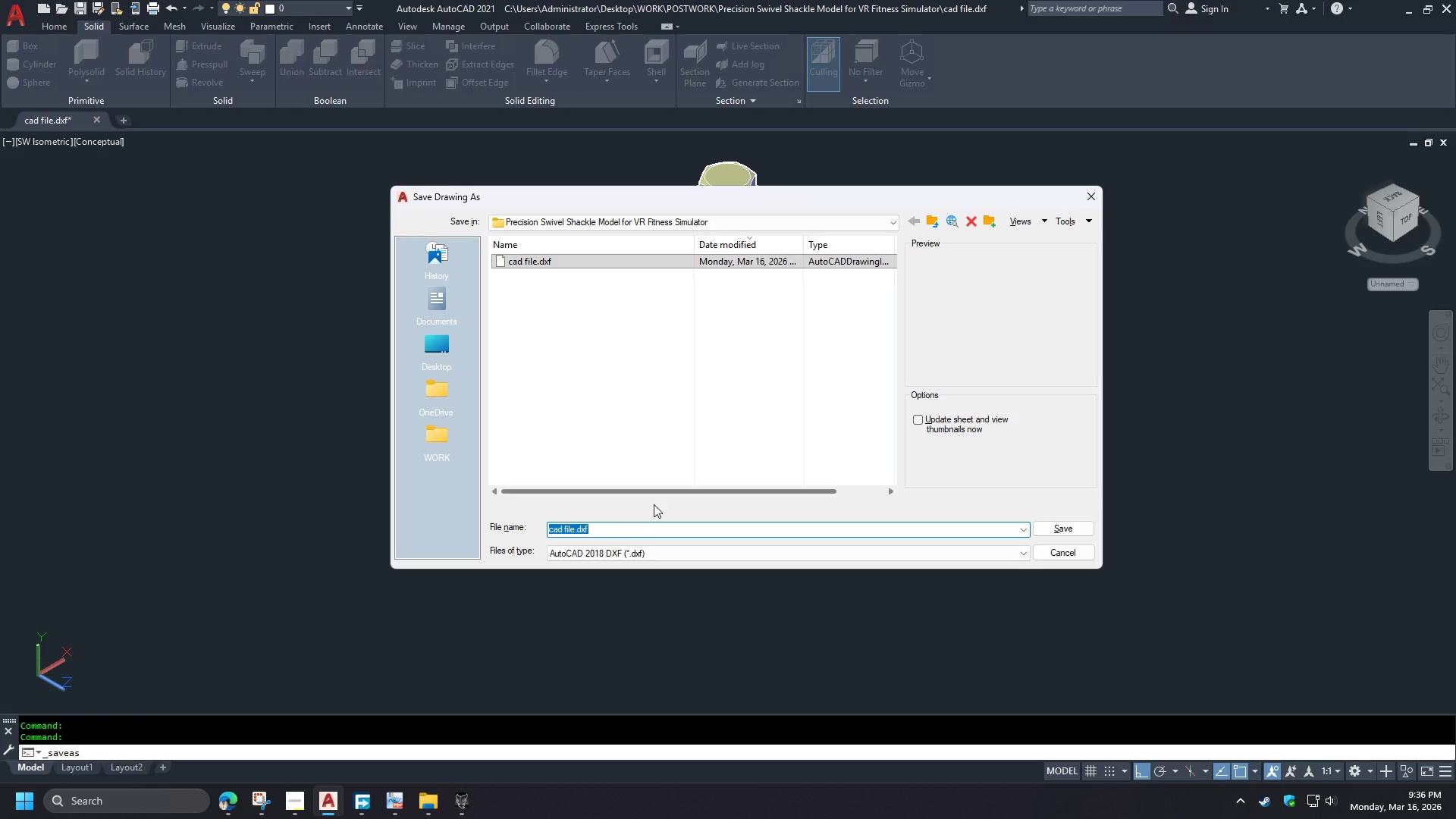 
left_click([610, 552])
 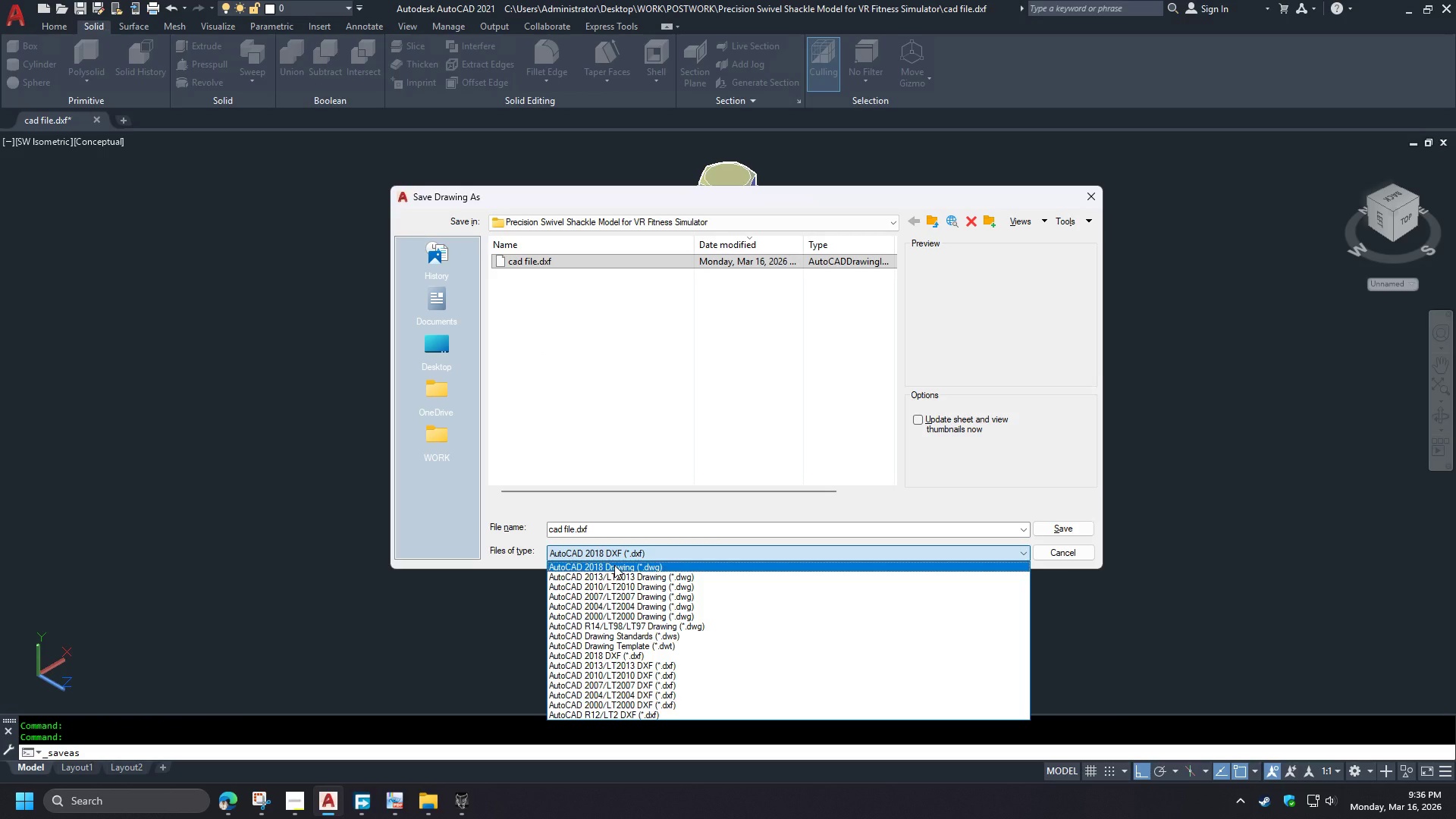 
left_click([614, 565])
 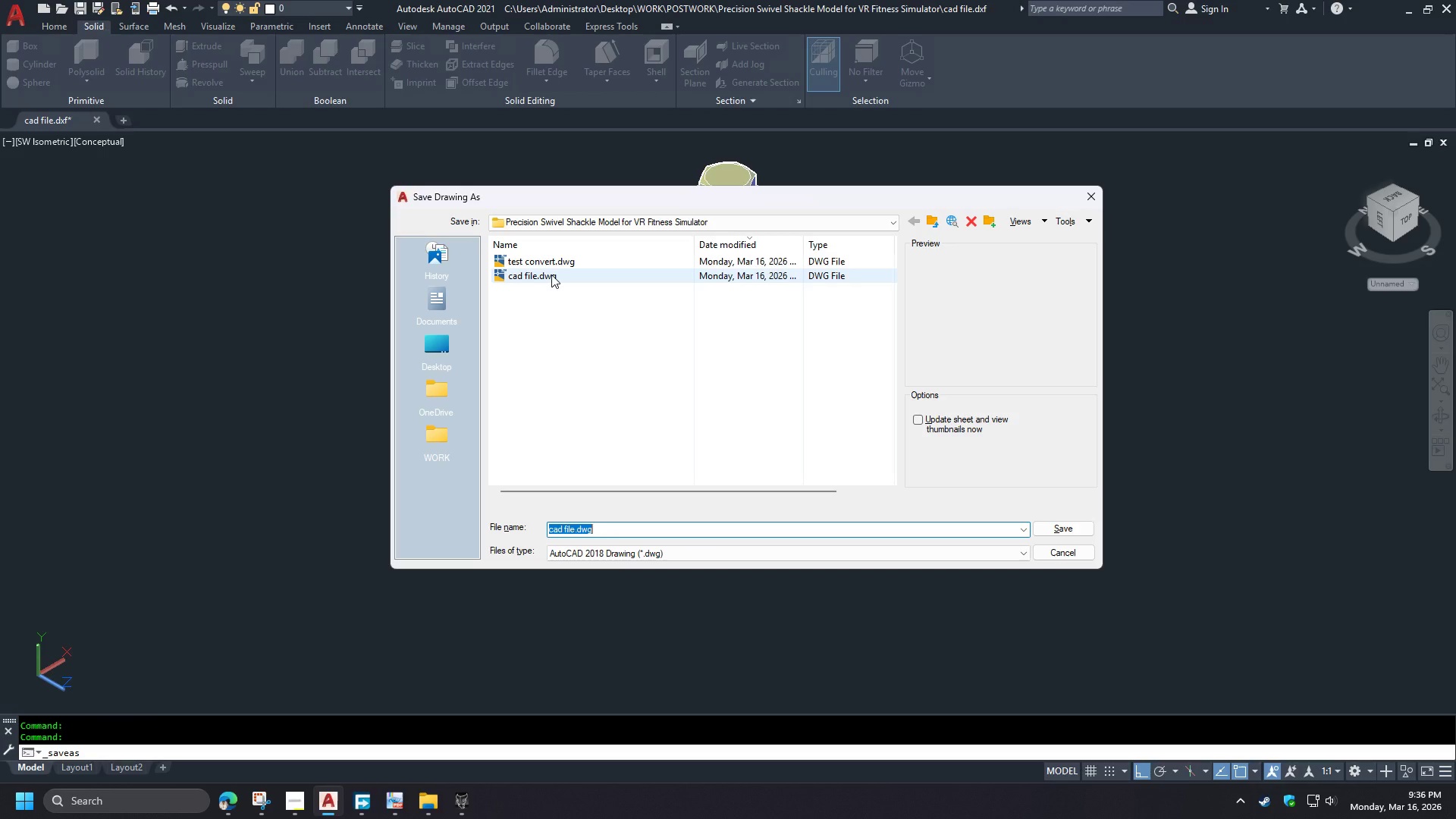 
double_click([551, 275])
 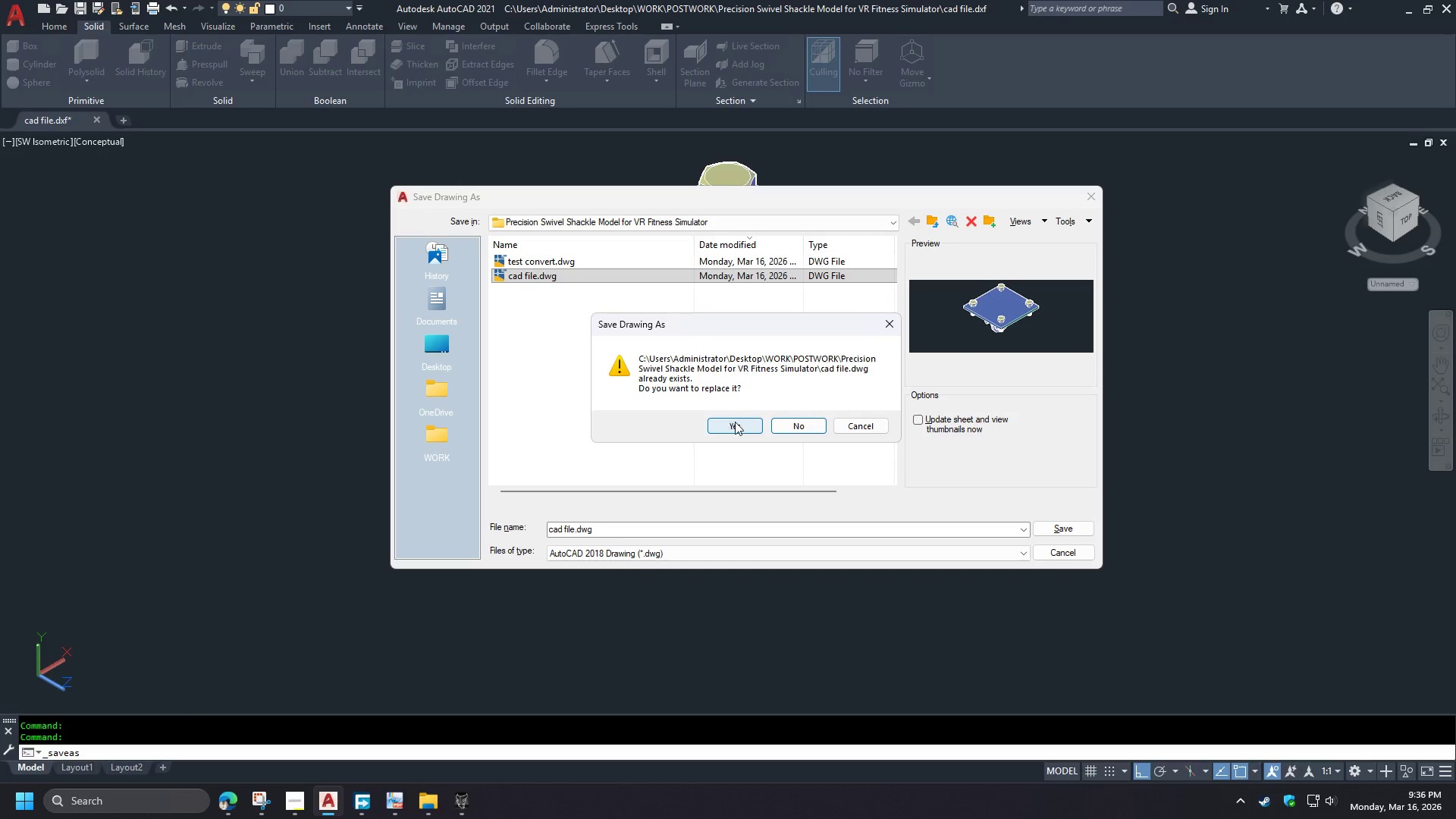 
left_click([735, 422])
 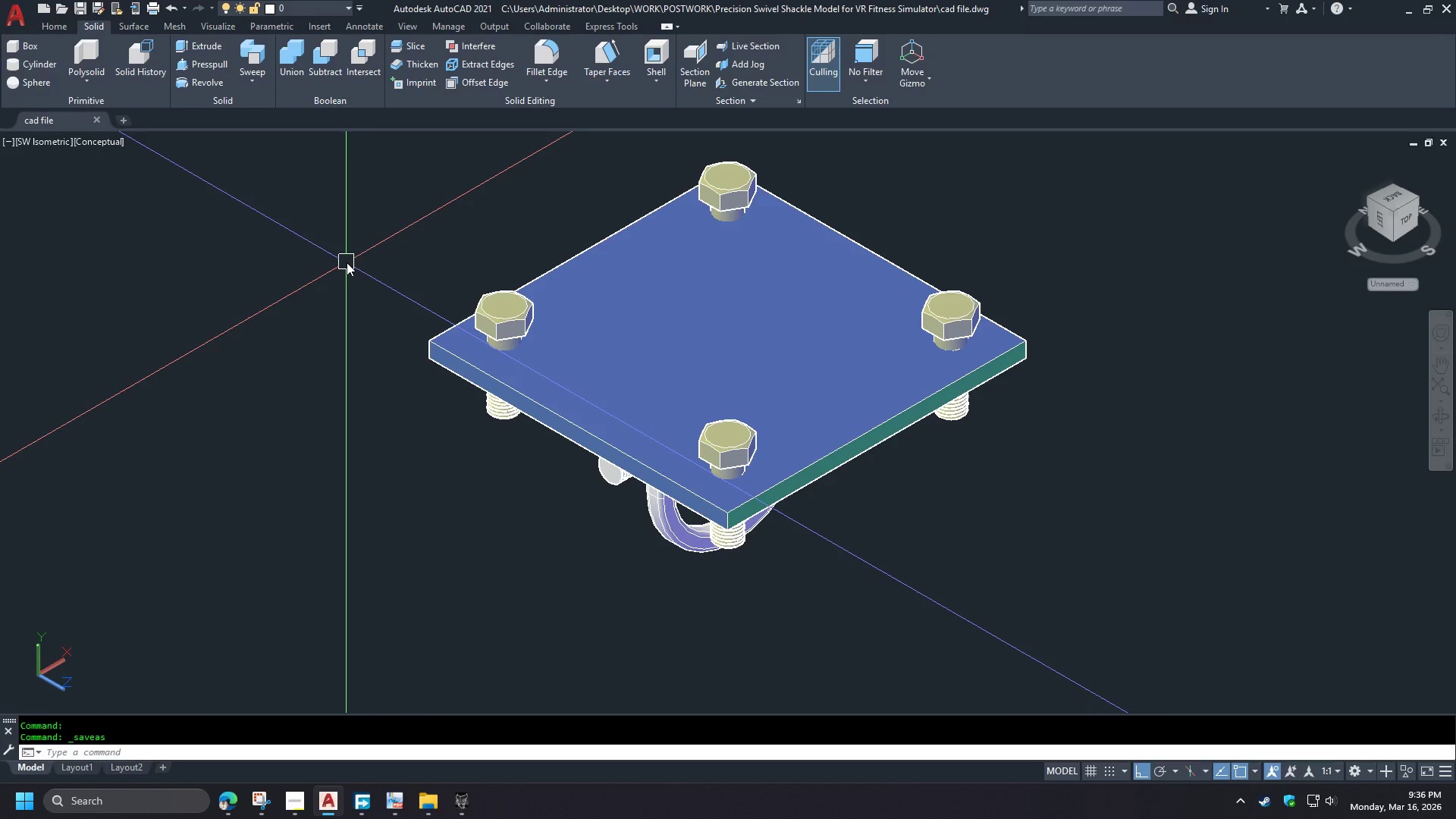 
wait(5.92)
 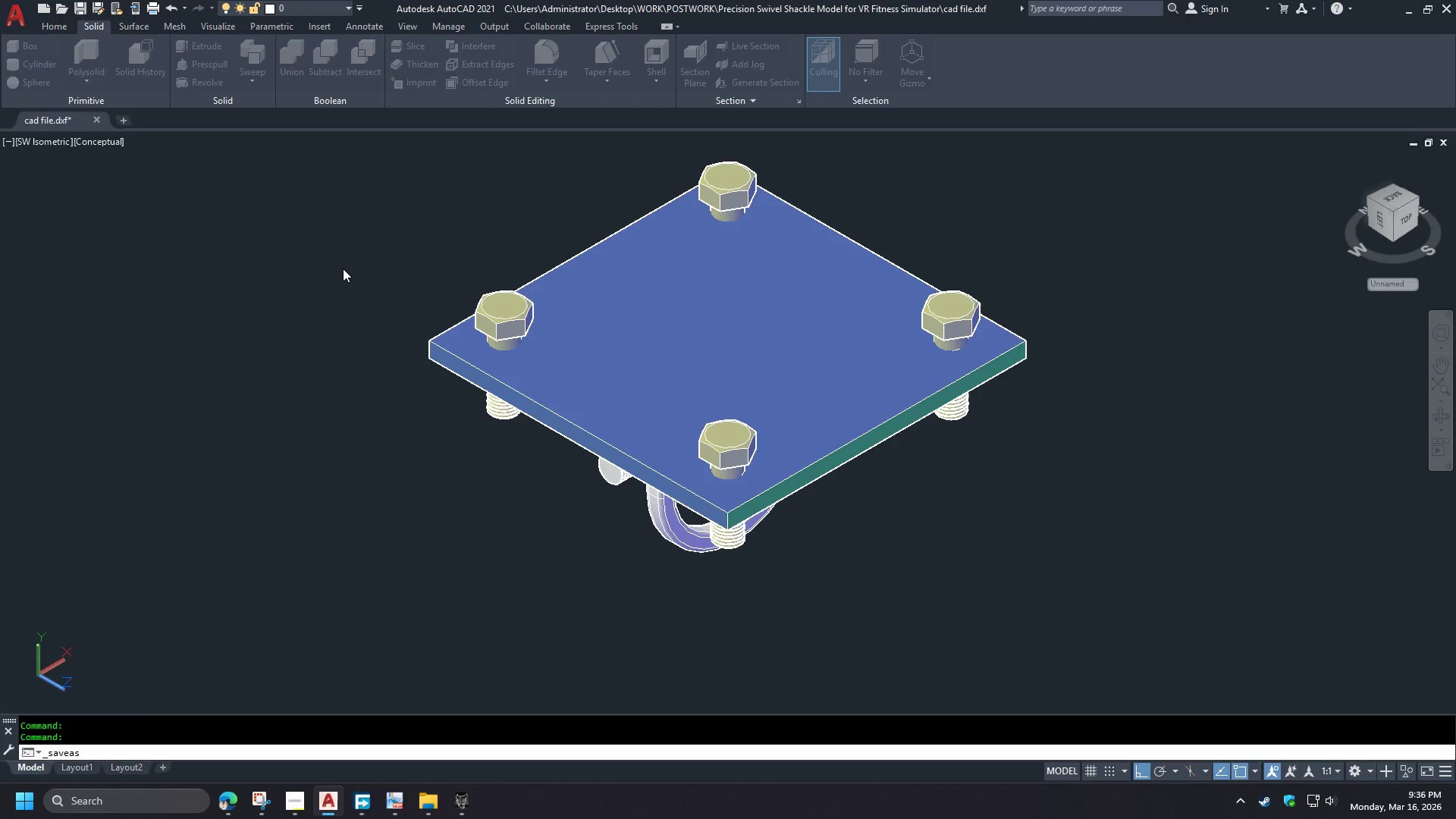 
left_click([22, 19])
 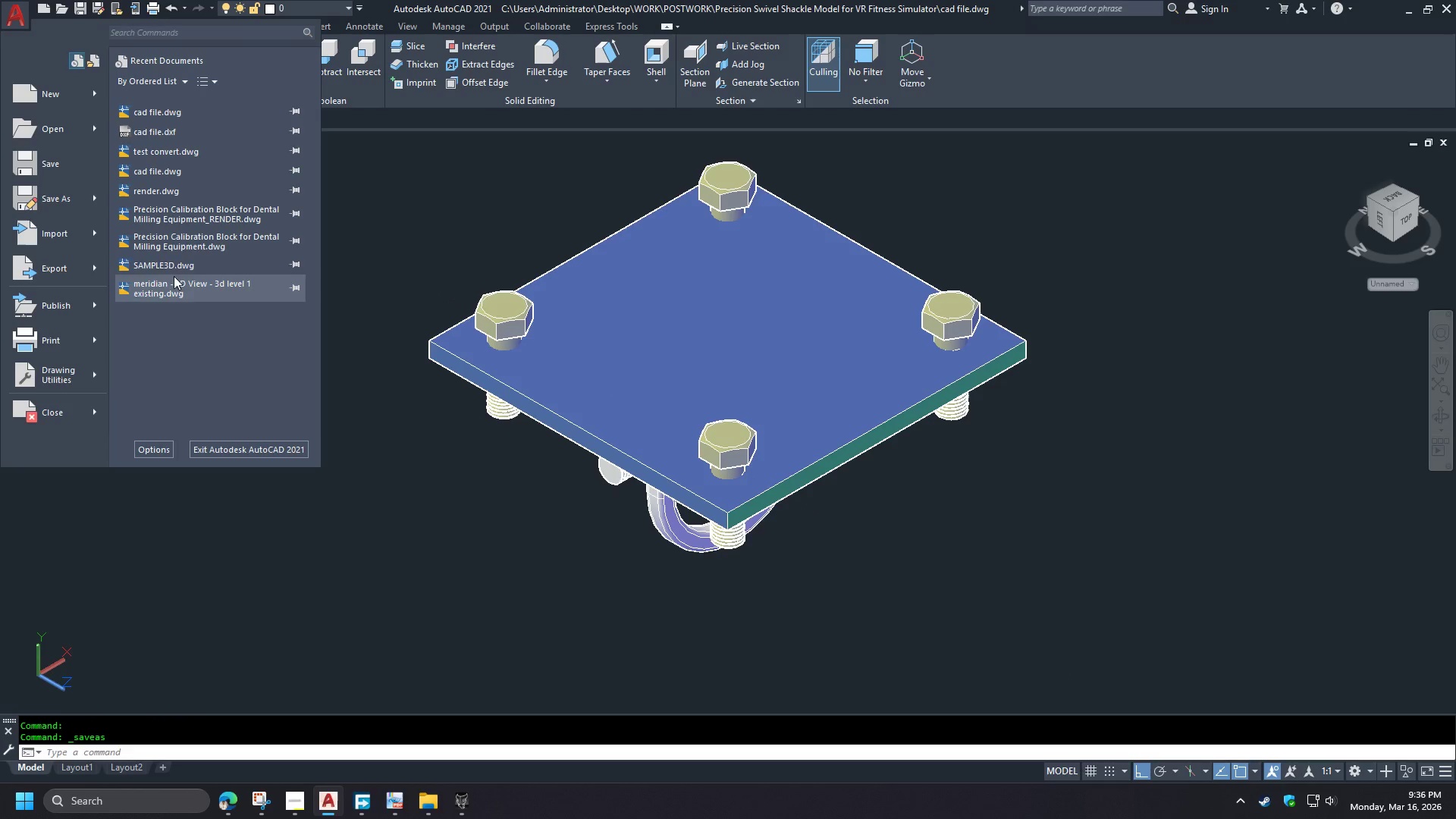 
left_click([92, 264])
 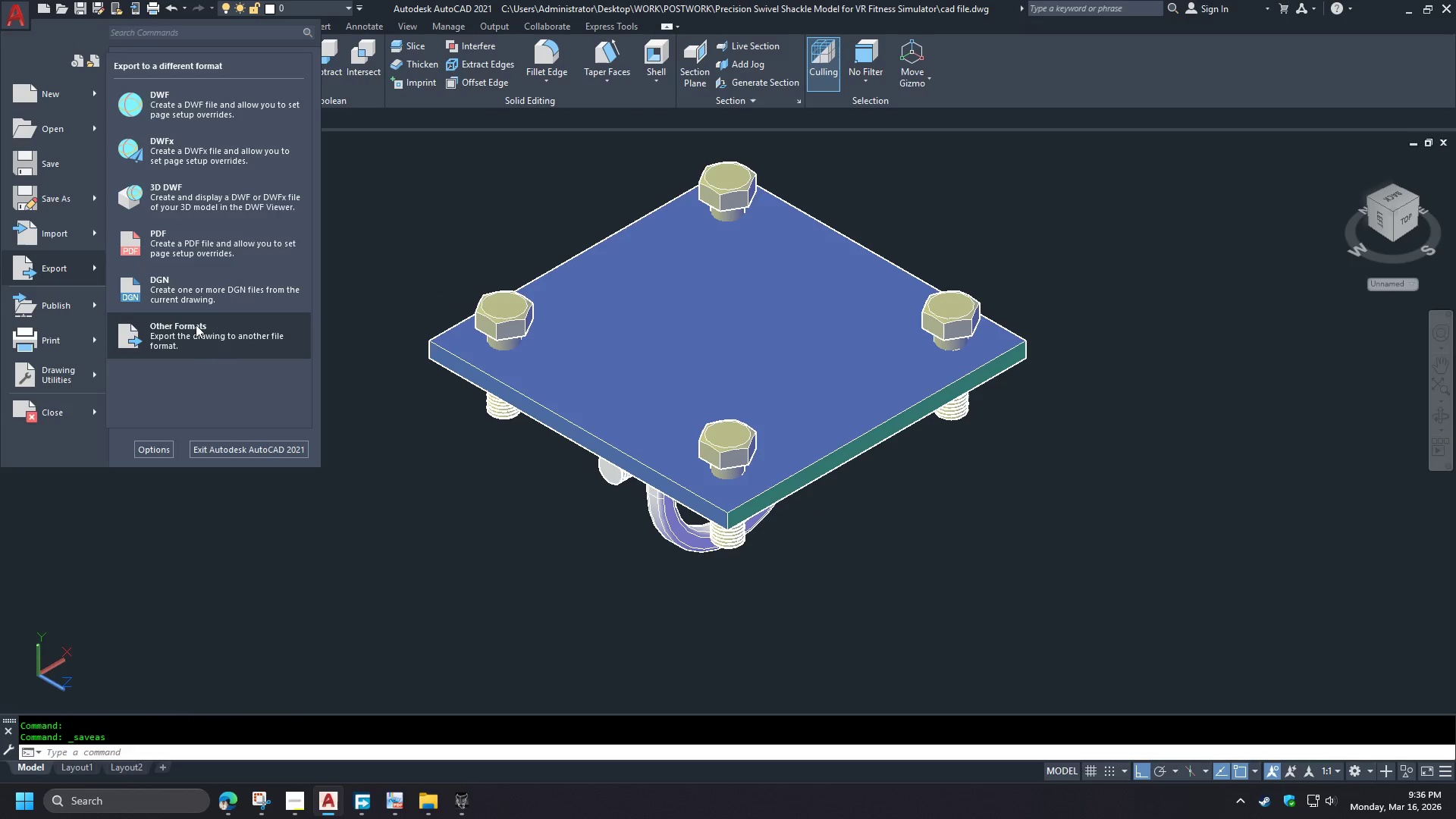 
left_click([193, 344])
 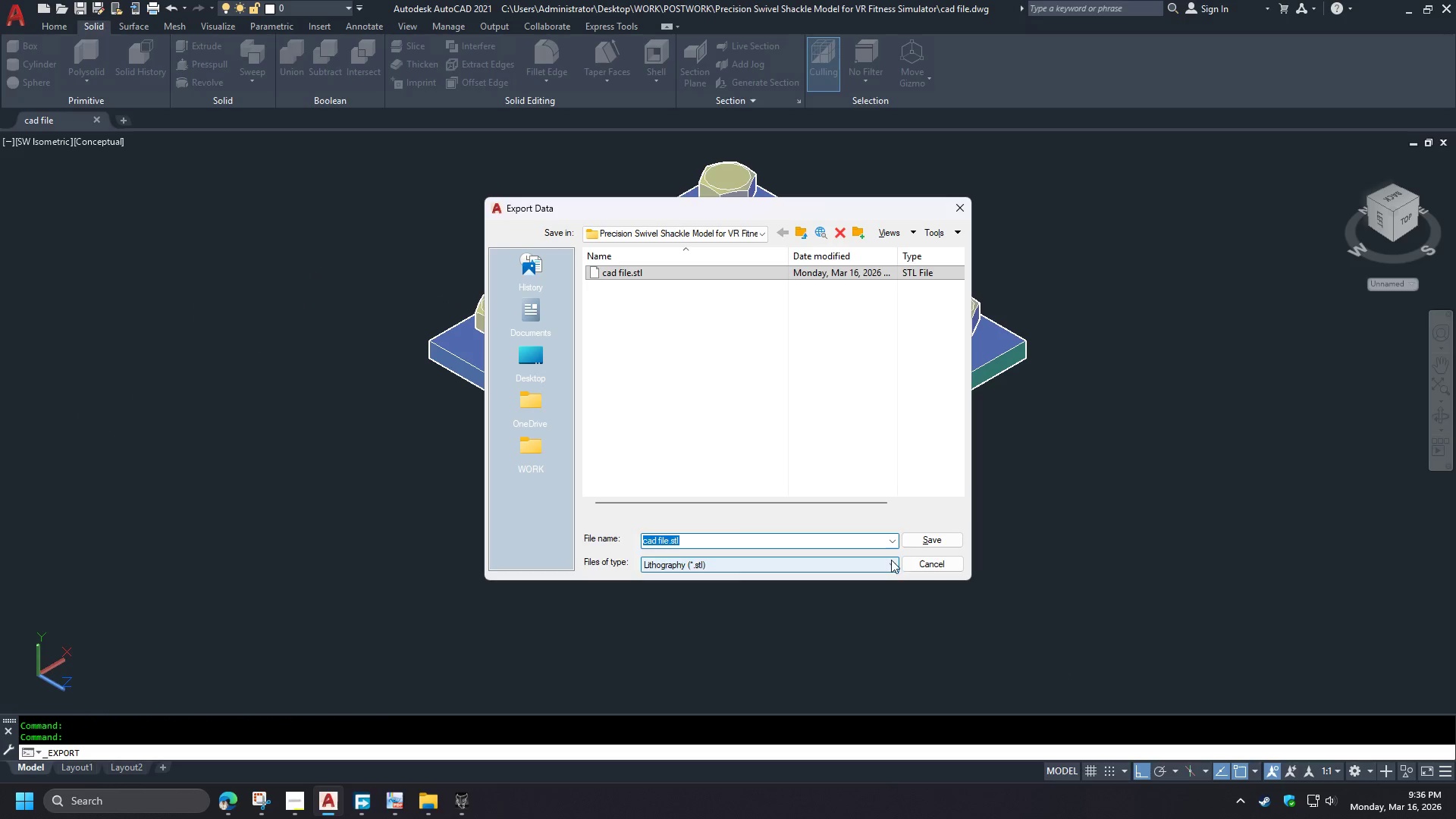 
left_click([922, 540])
 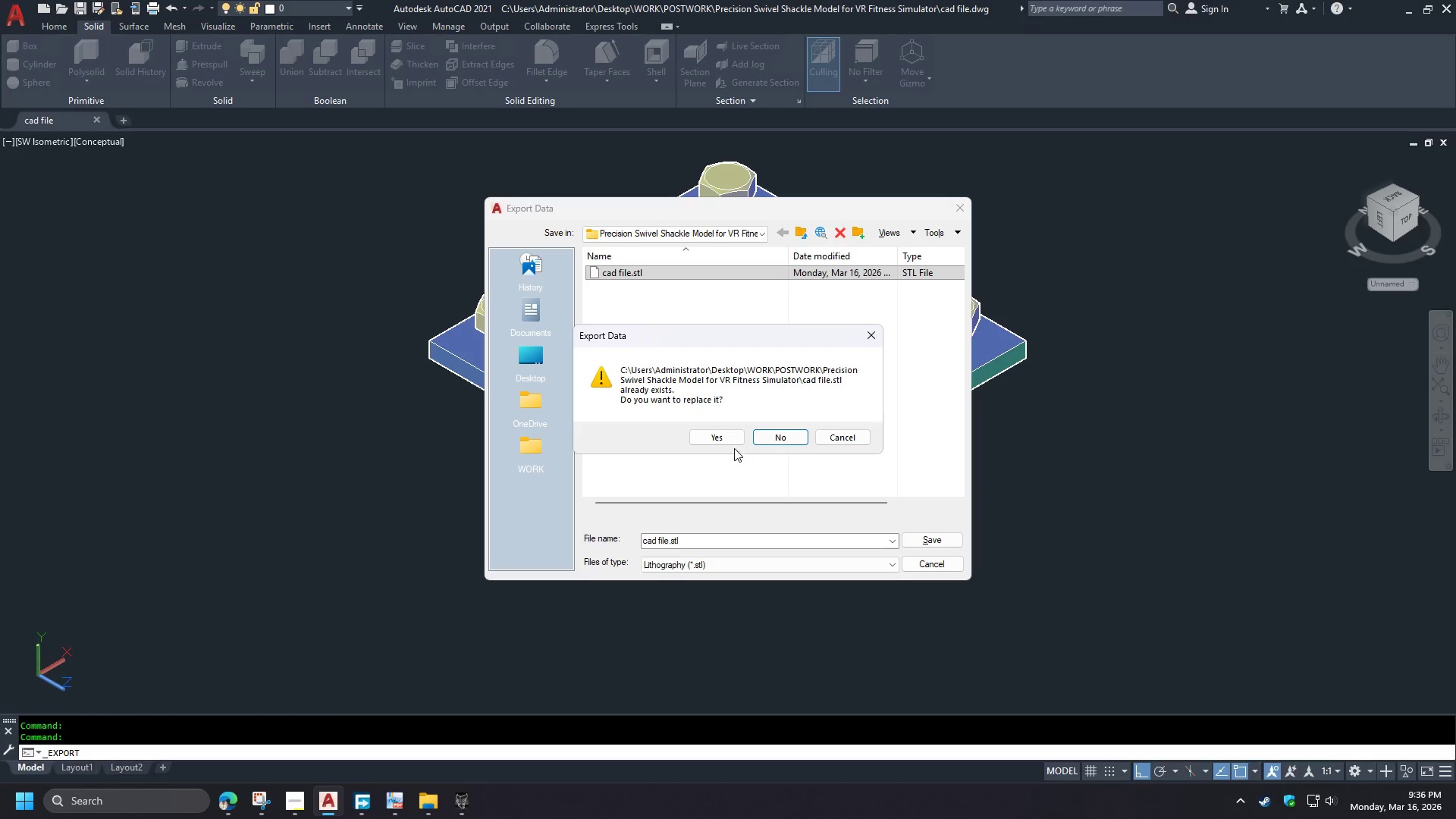 
left_click([719, 431])
 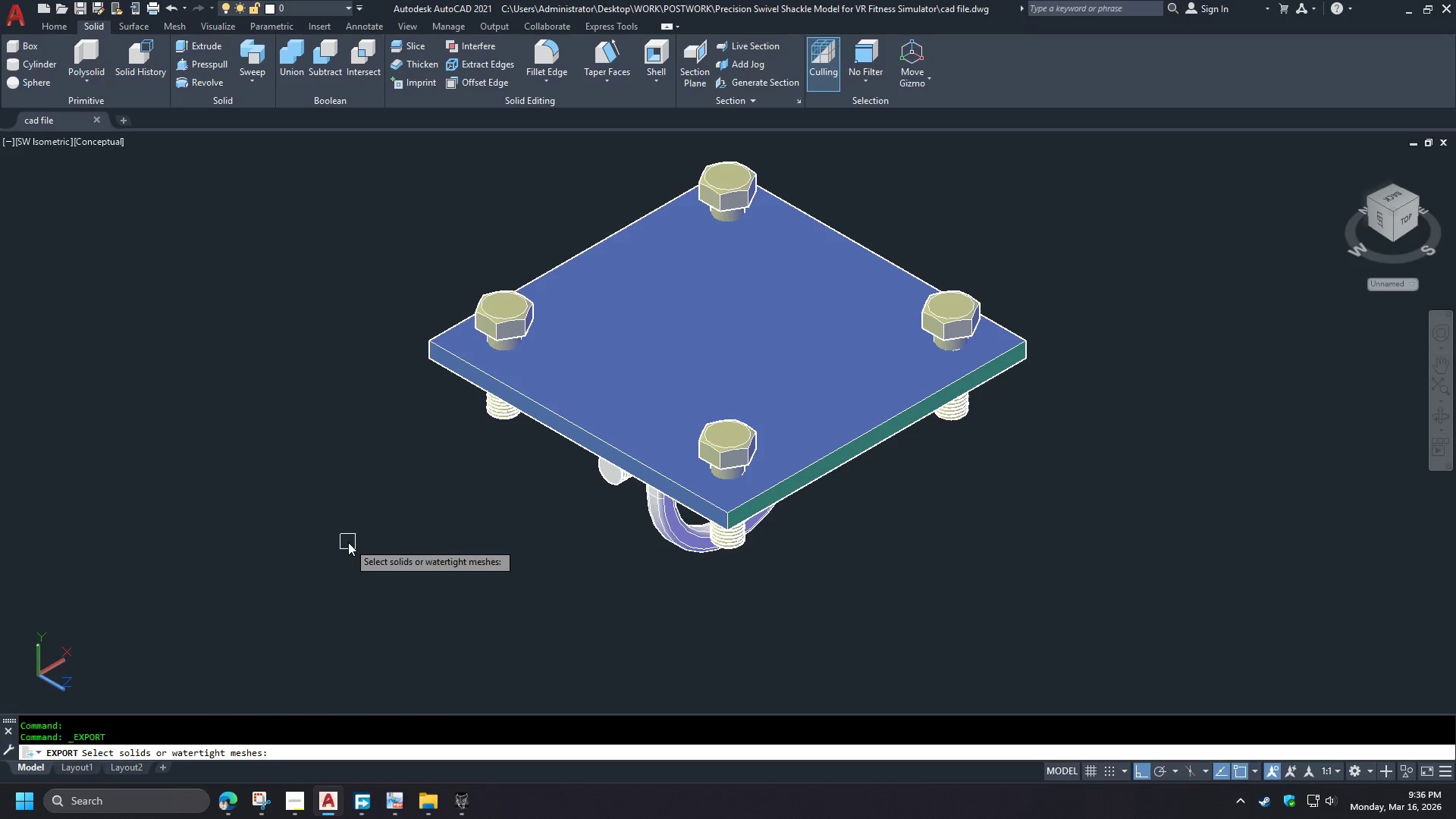 
left_click_drag(start_coordinate=[1086, 603], to_coordinate=[1078, 592])
 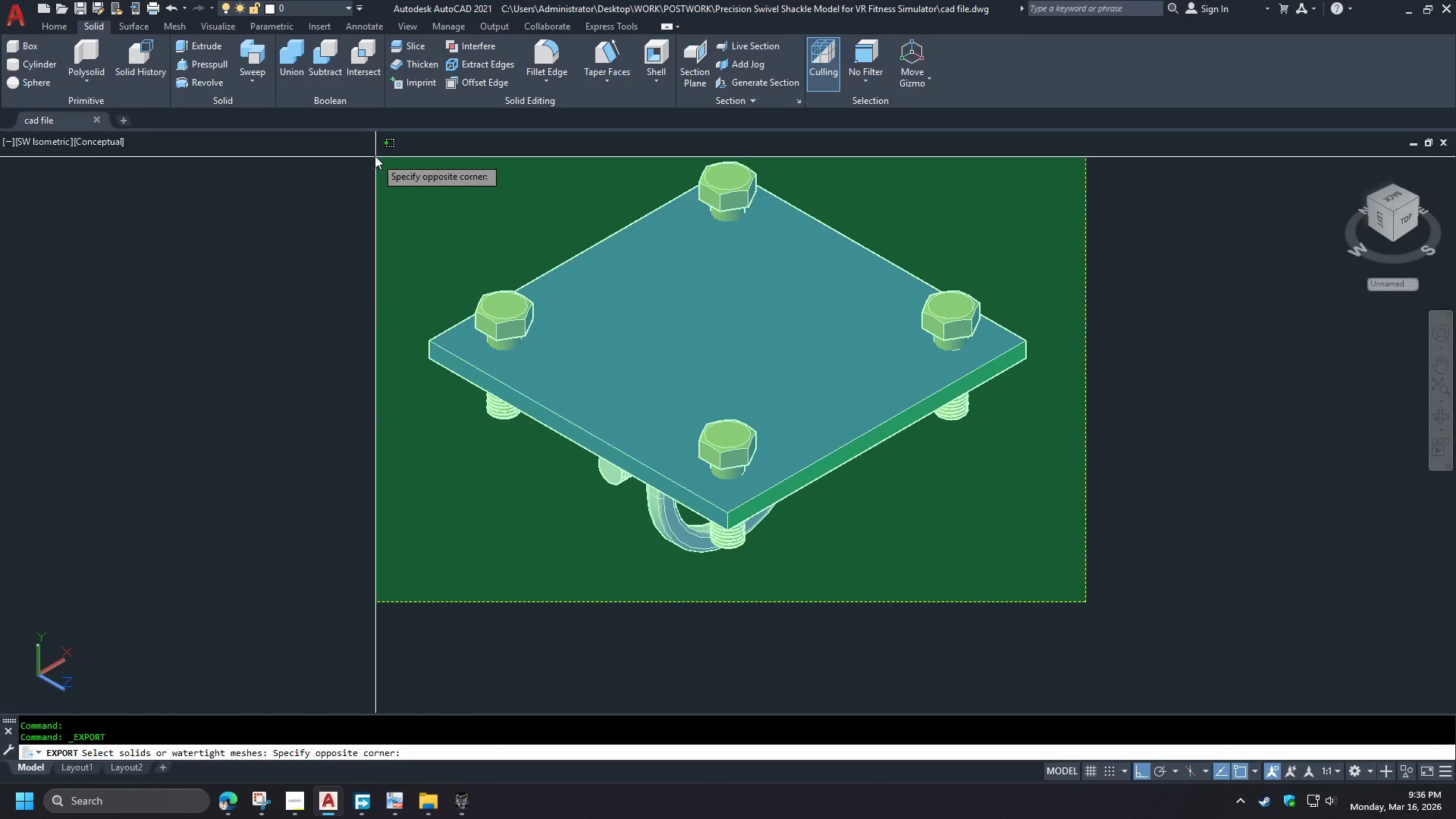 
left_click([367, 147])
 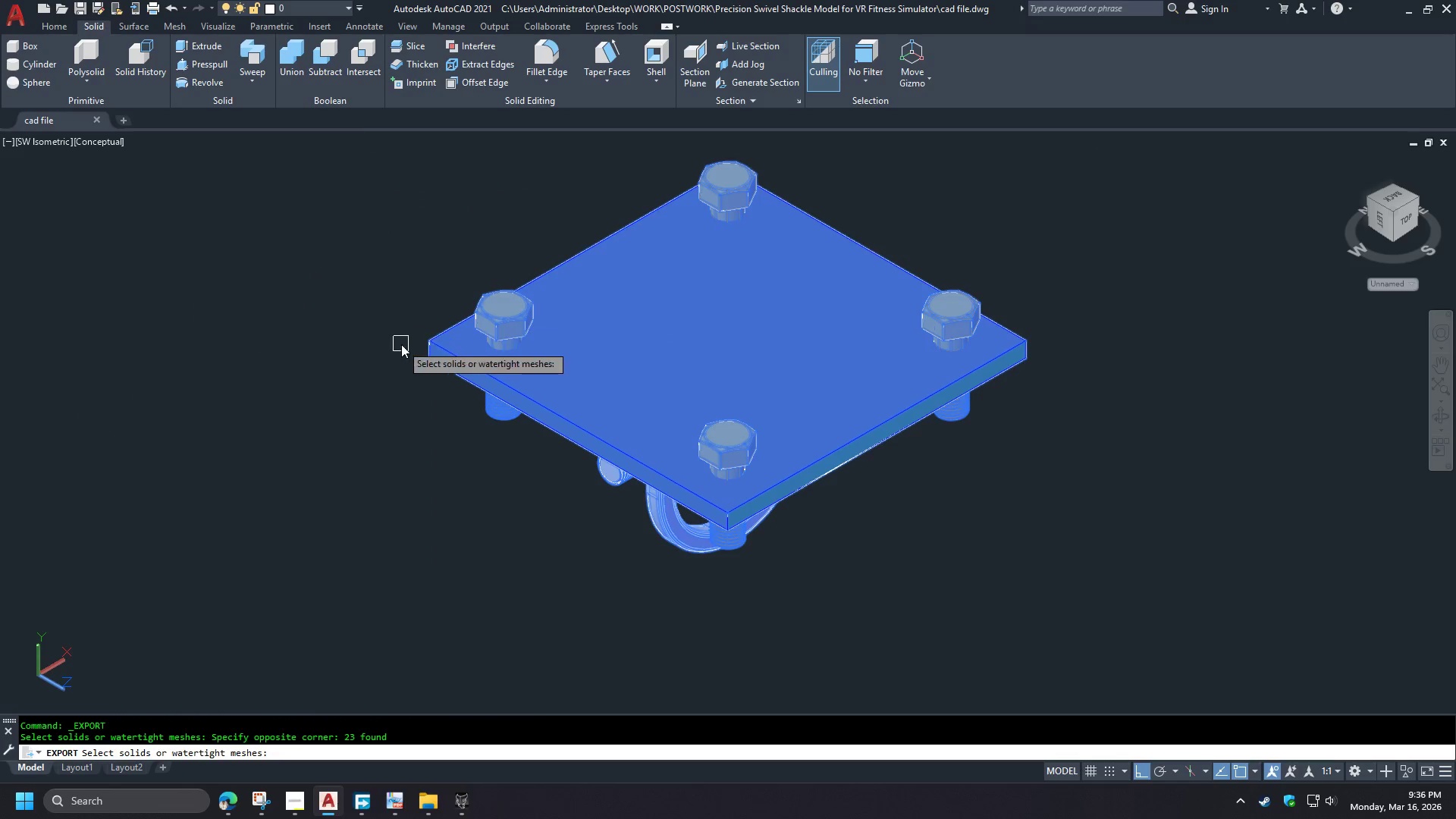 
key(Space)
 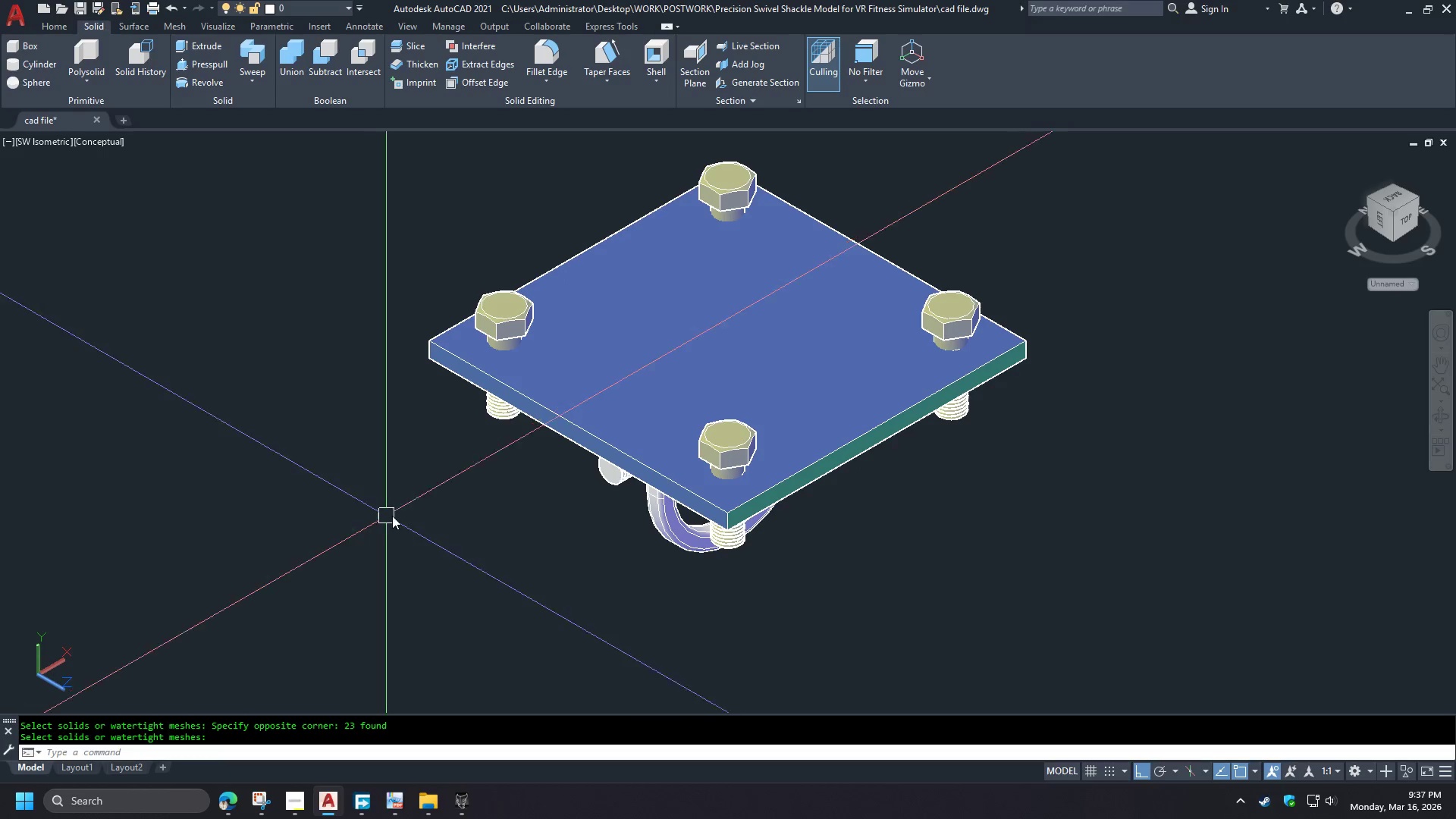 
hold_key(key=ControlLeft, duration=1.5)
 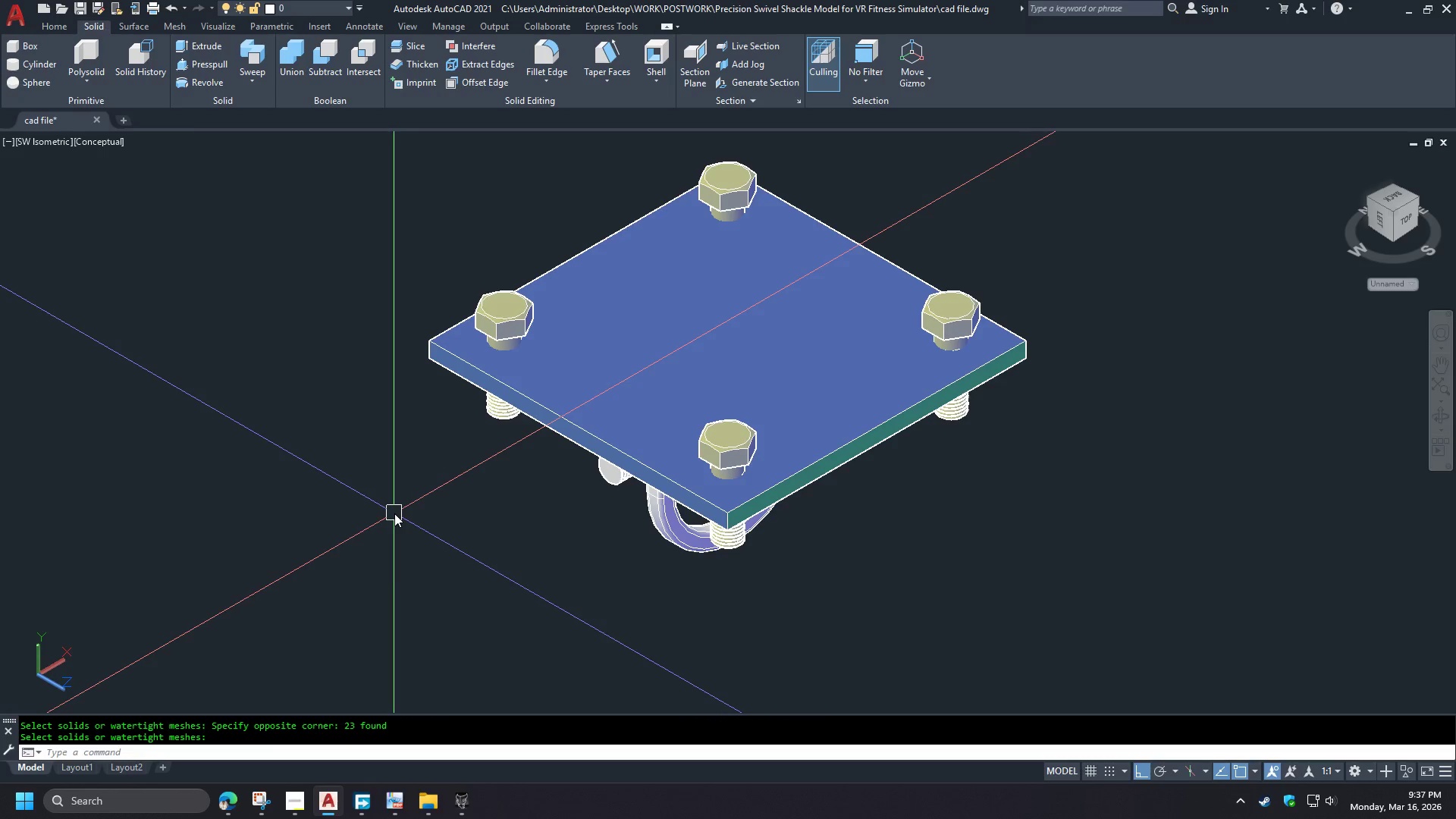 
hold_key(key=ControlLeft, duration=0.88)
 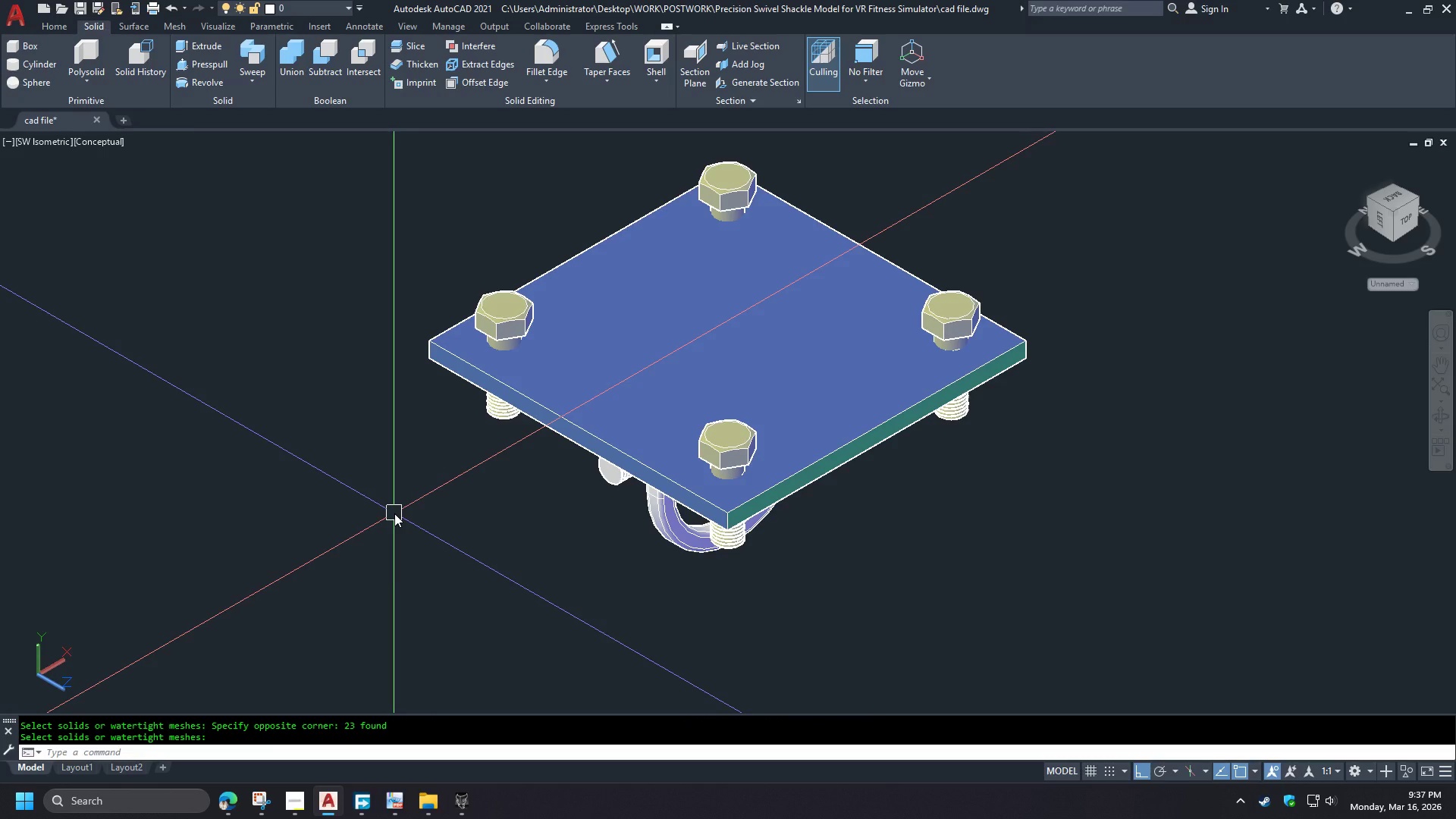 
key(Control+S)
 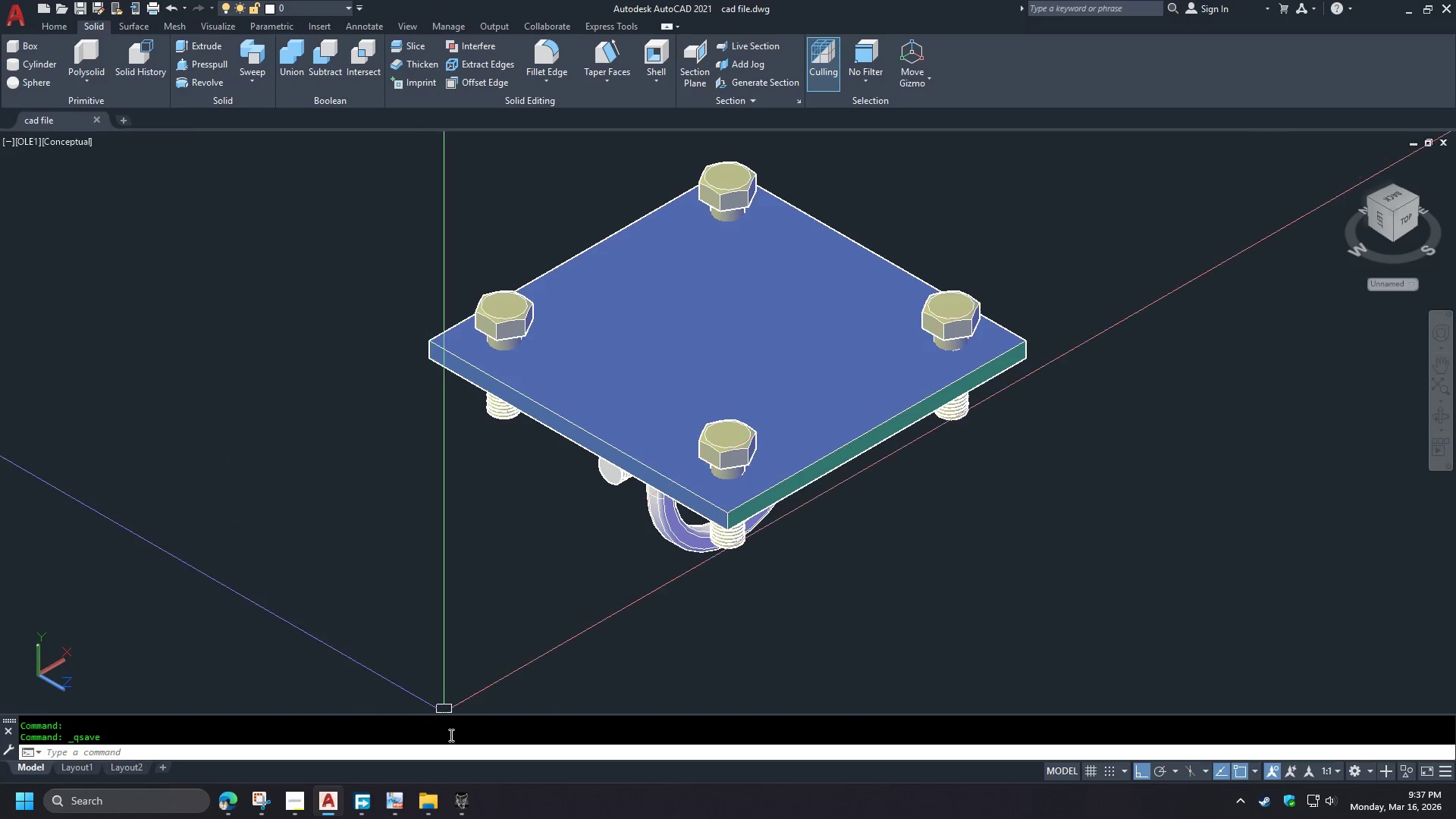 
left_click([466, 811])
 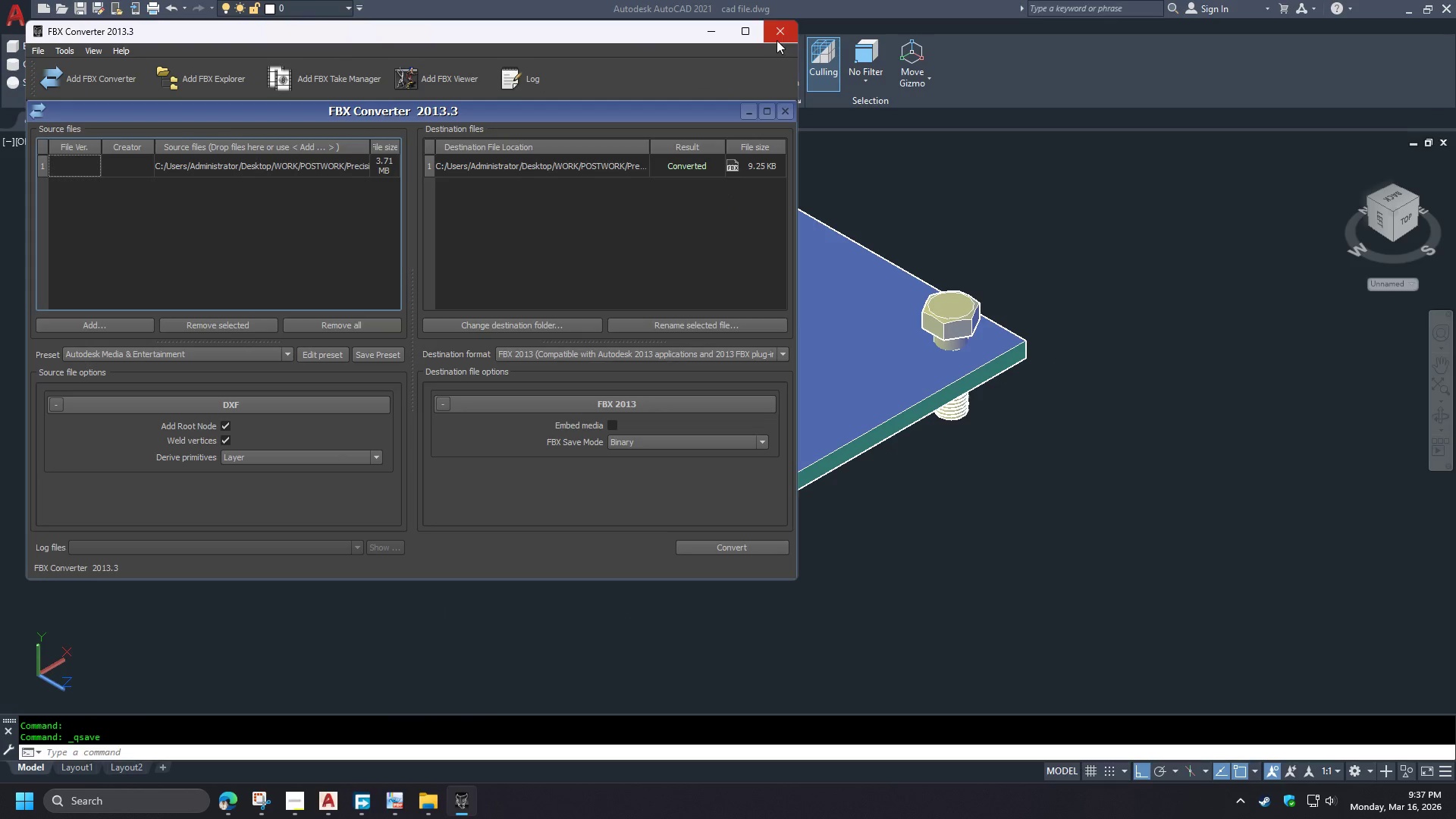 
left_click([777, 40])
 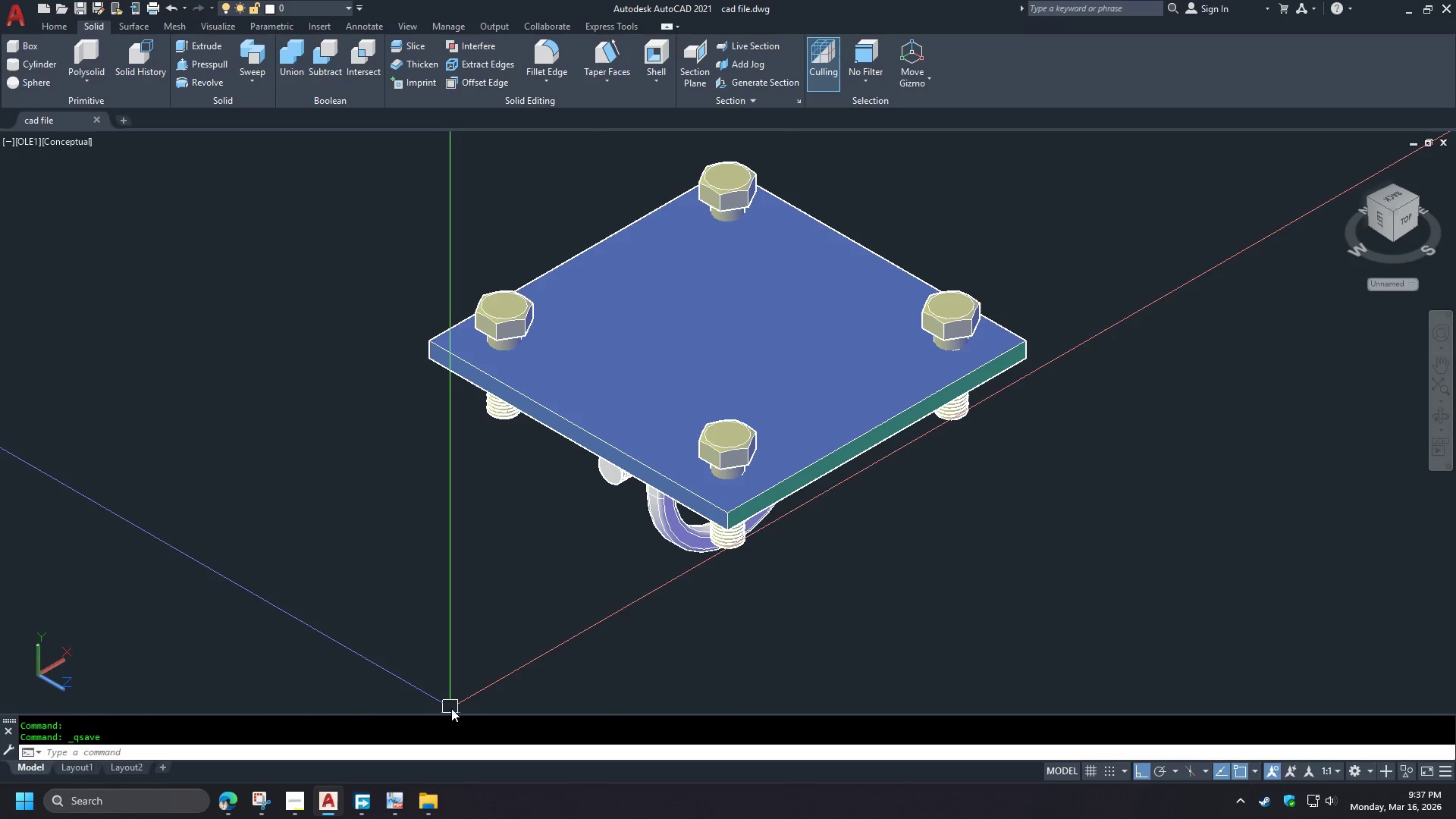 
left_click([225, 814])
 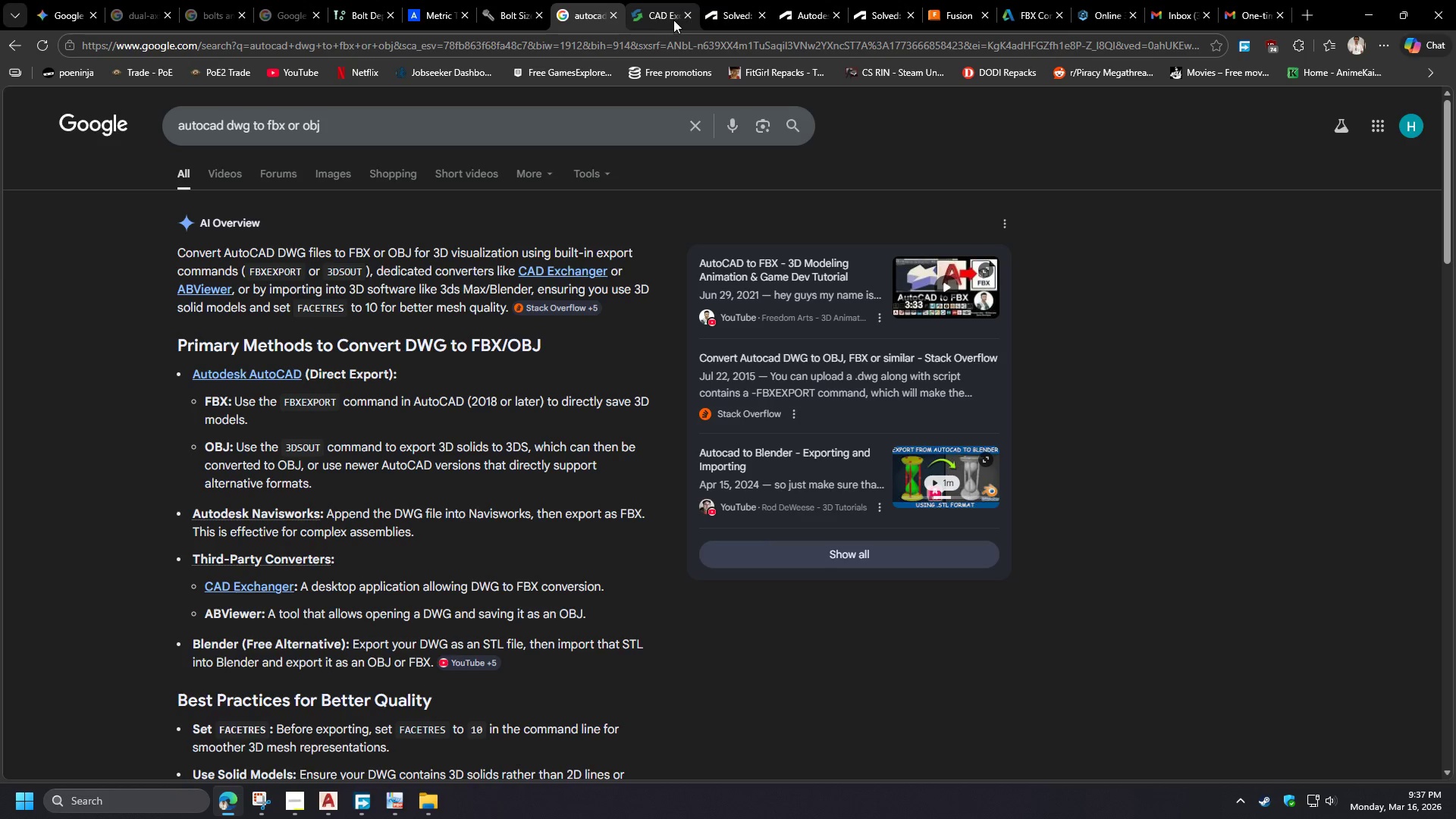 
double_click([685, 17])
 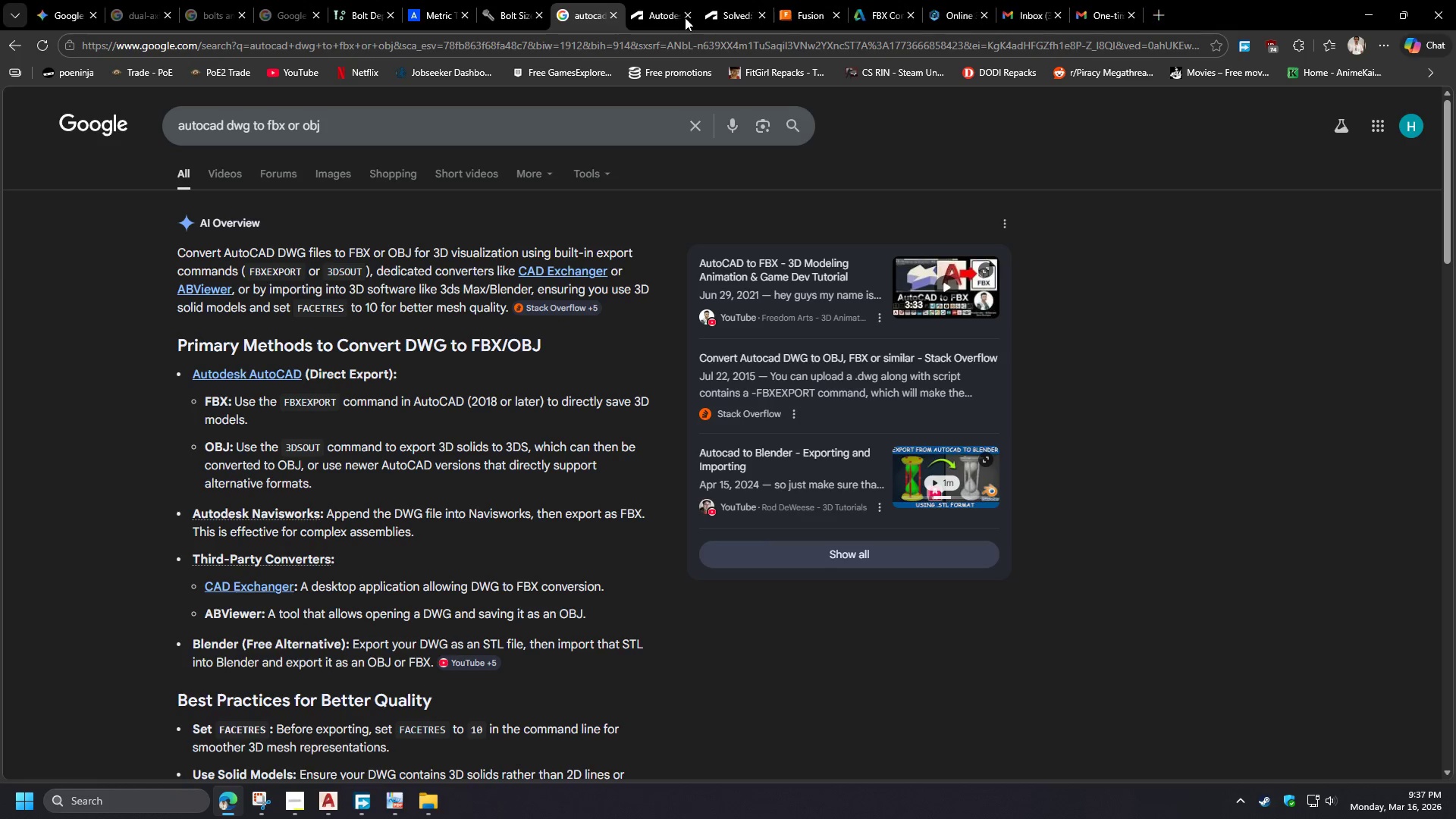 
triple_click([685, 17])
 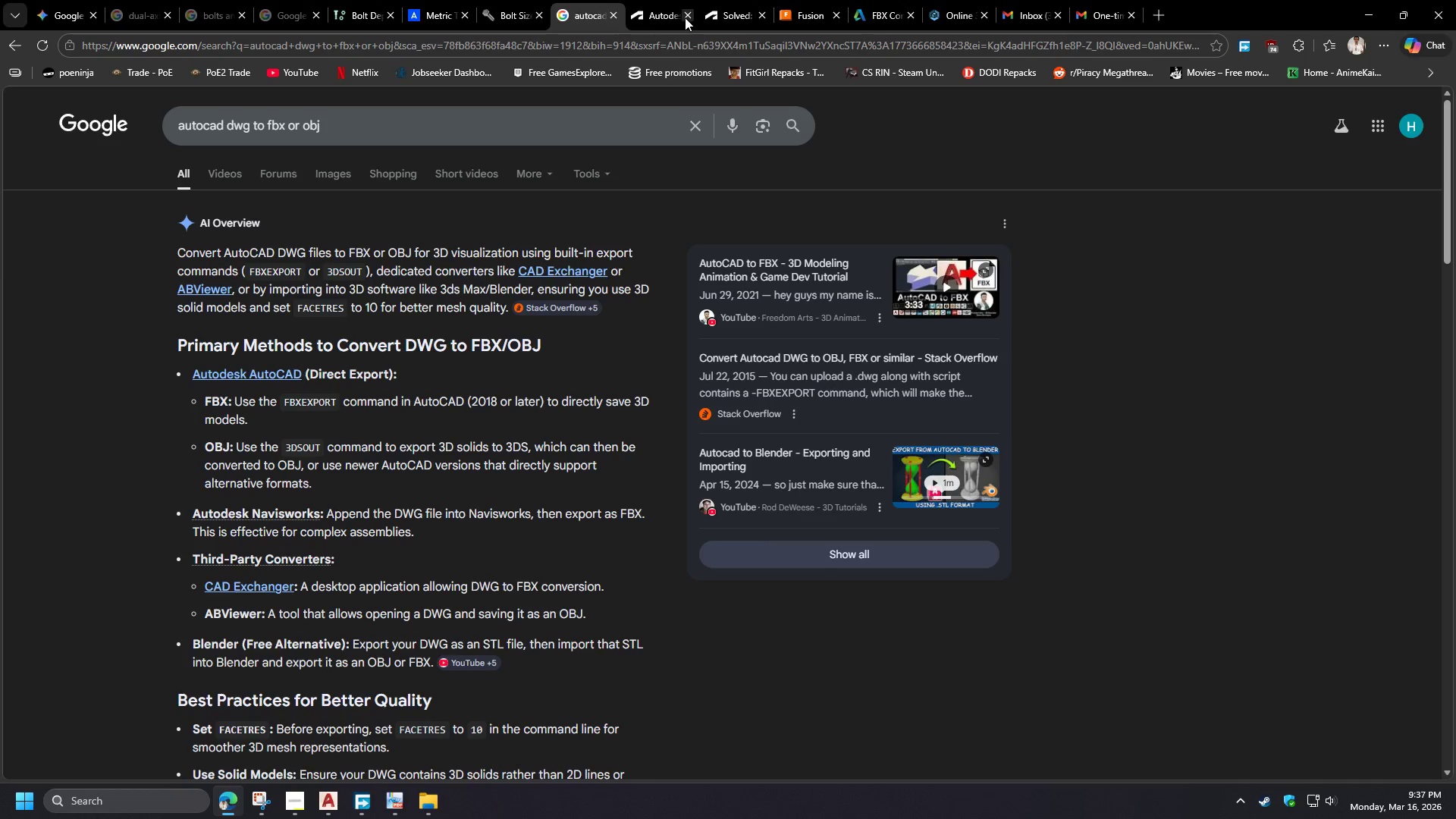 
triple_click([685, 17])
 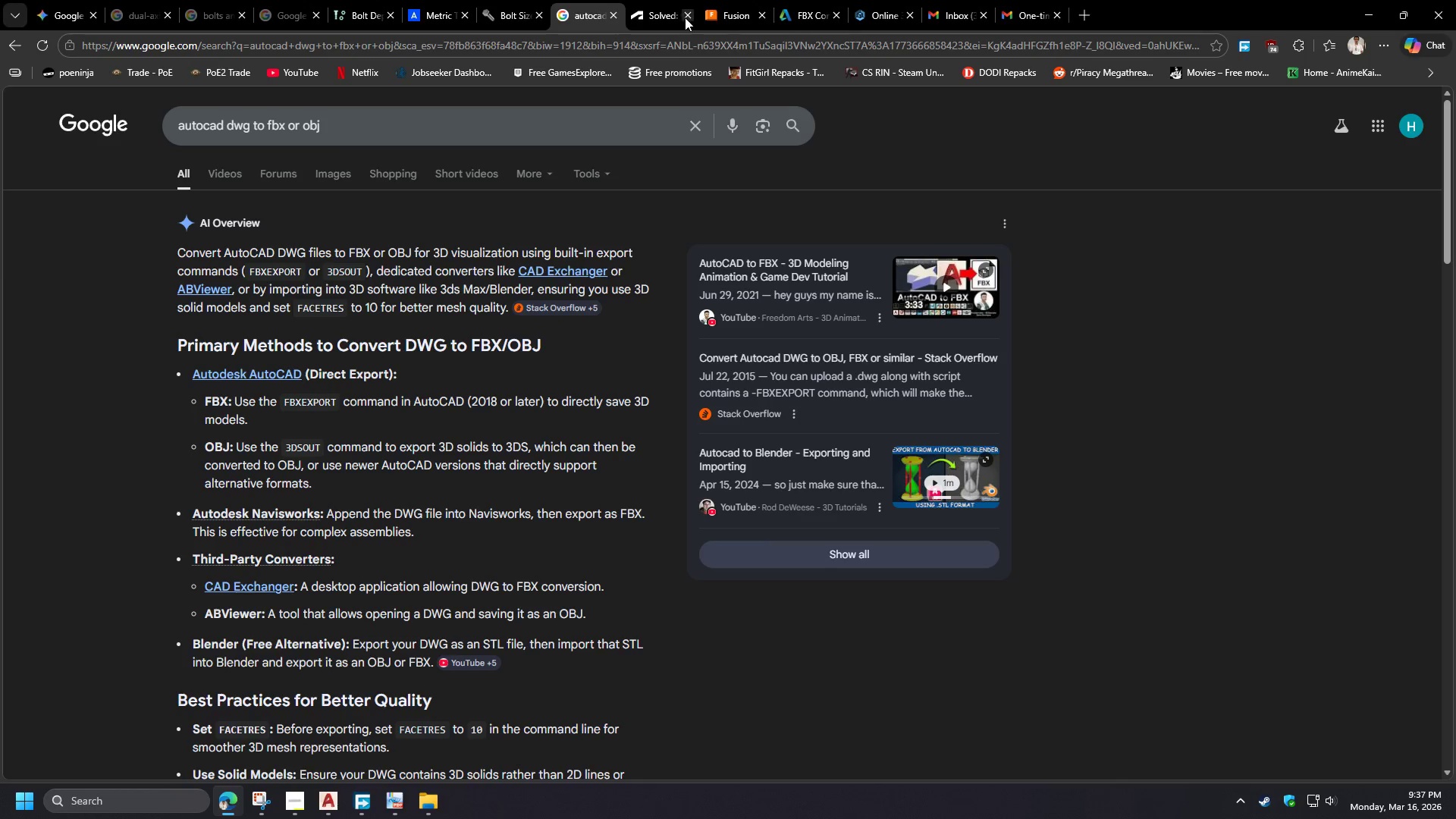 
triple_click([685, 17])
 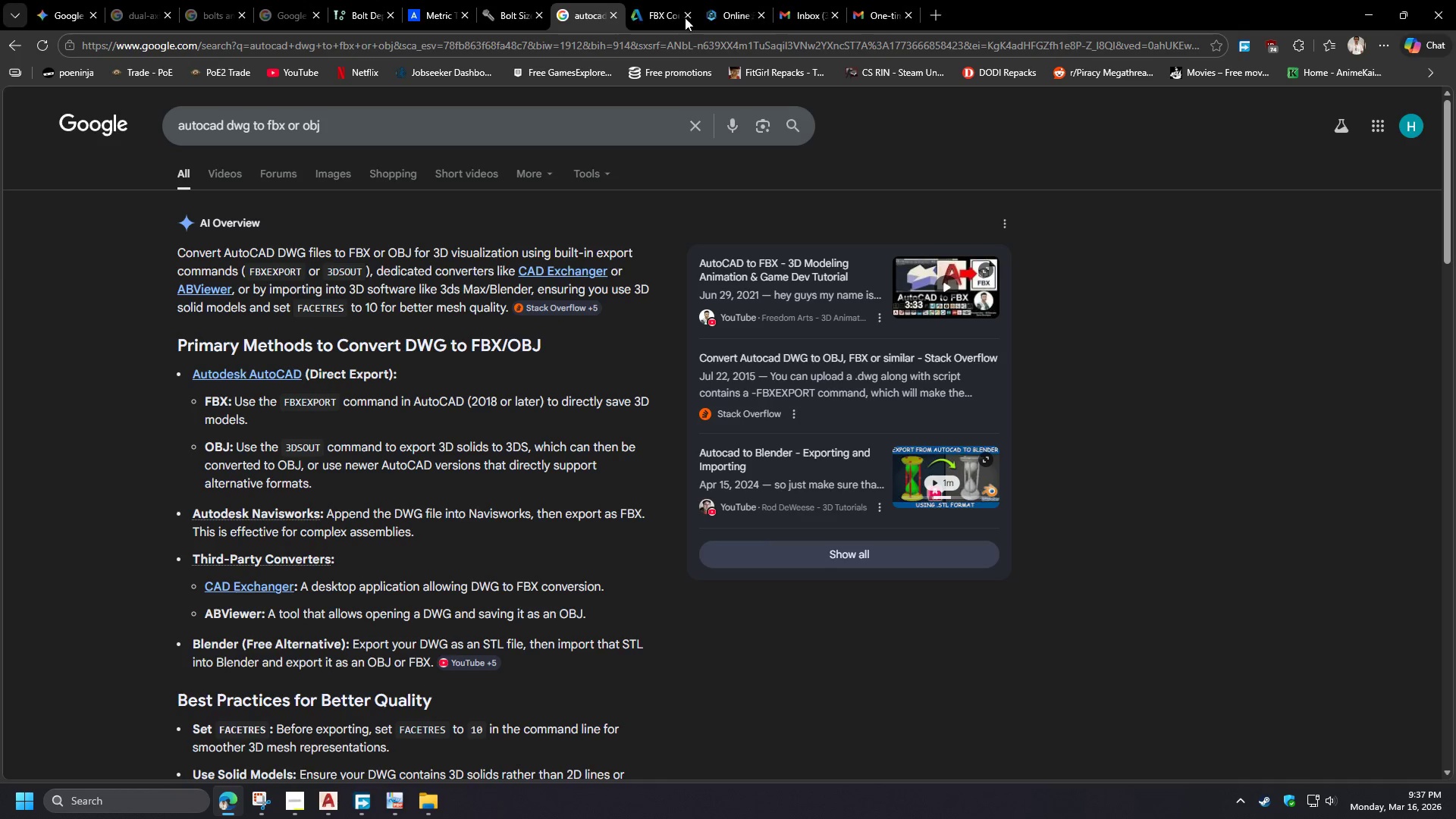 
triple_click([685, 17])
 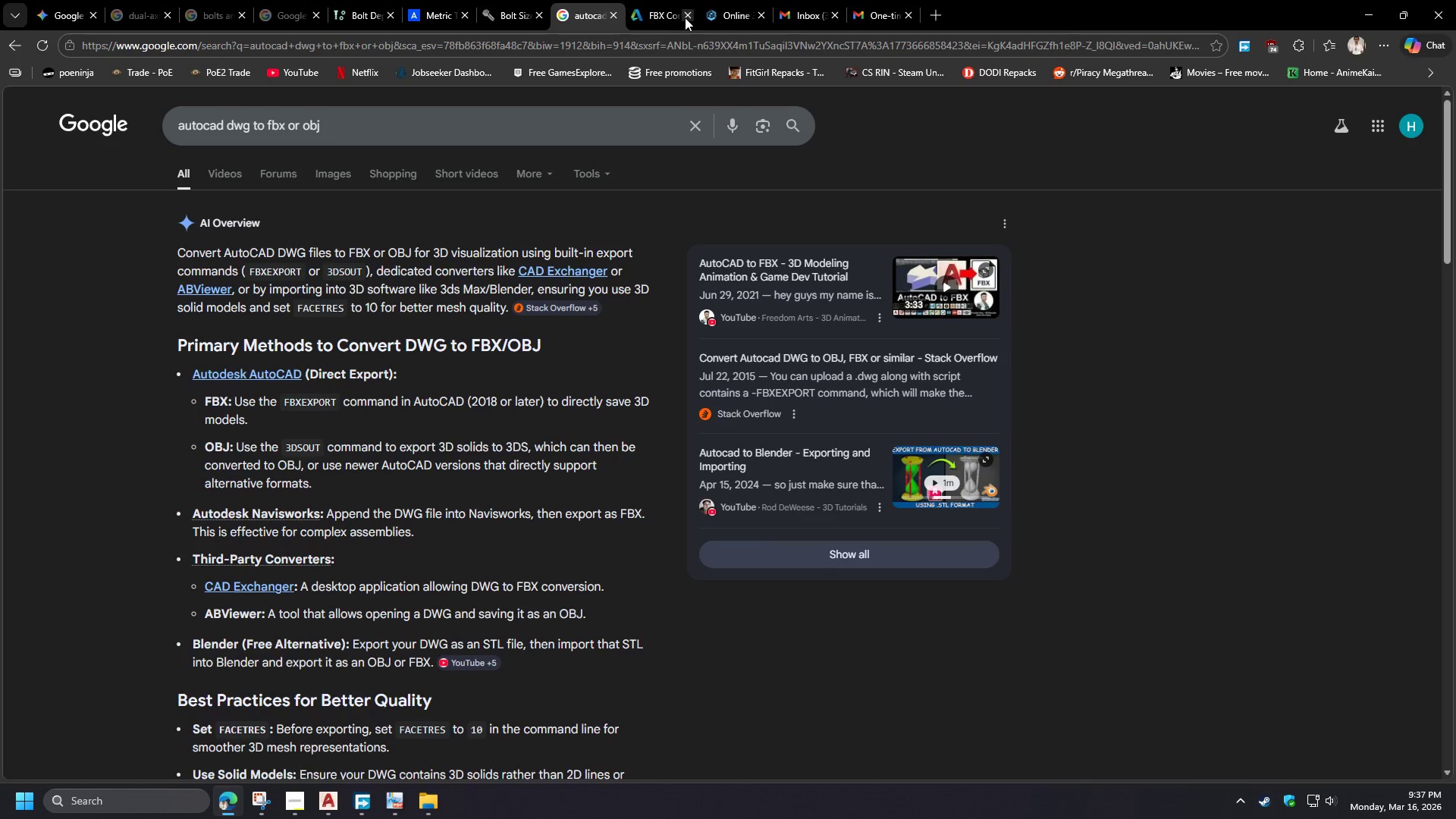 
triple_click([685, 17])
 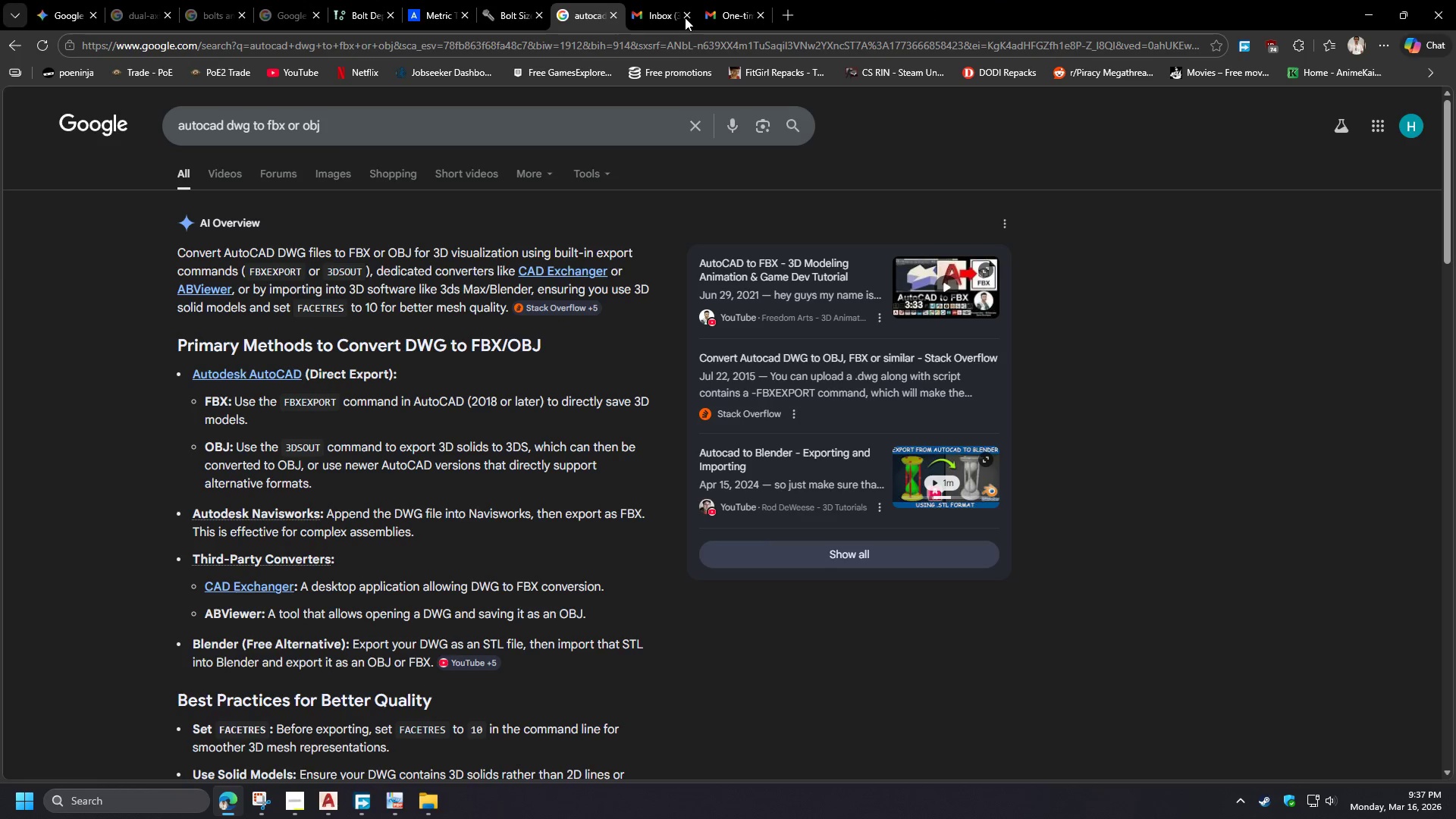 
triple_click([685, 17])
 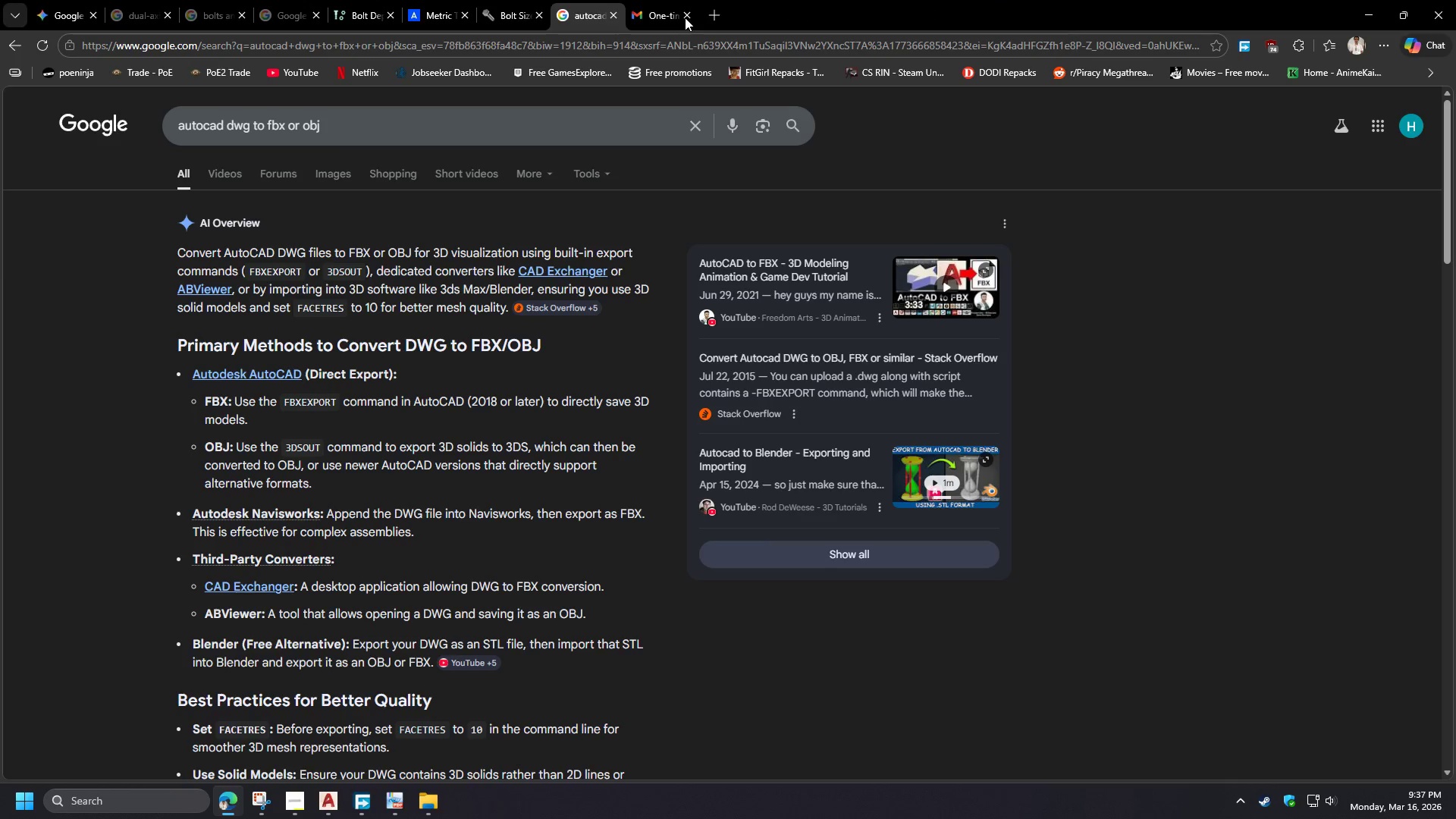 
triple_click([685, 17])
 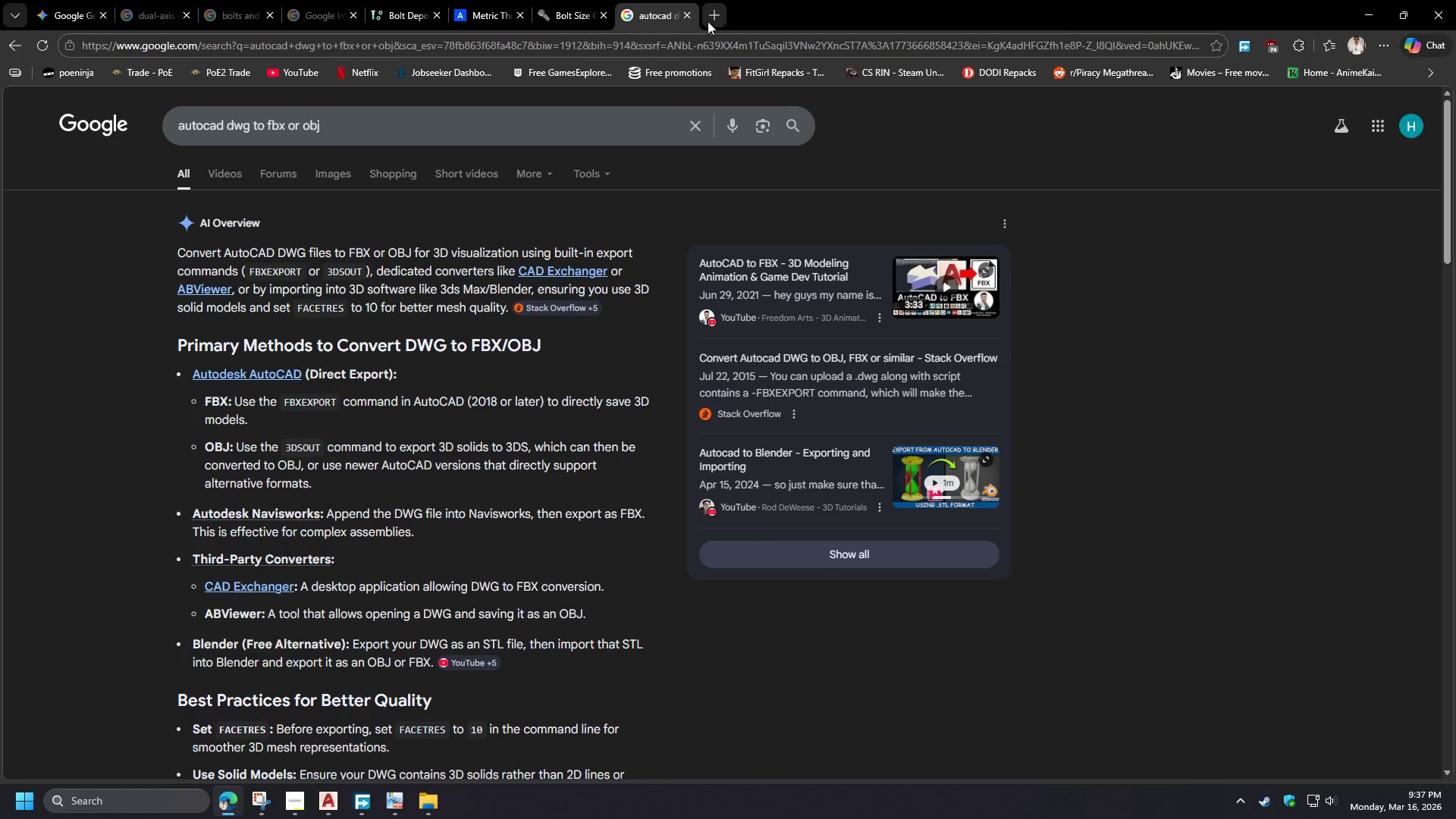 
left_click([711, 15])
 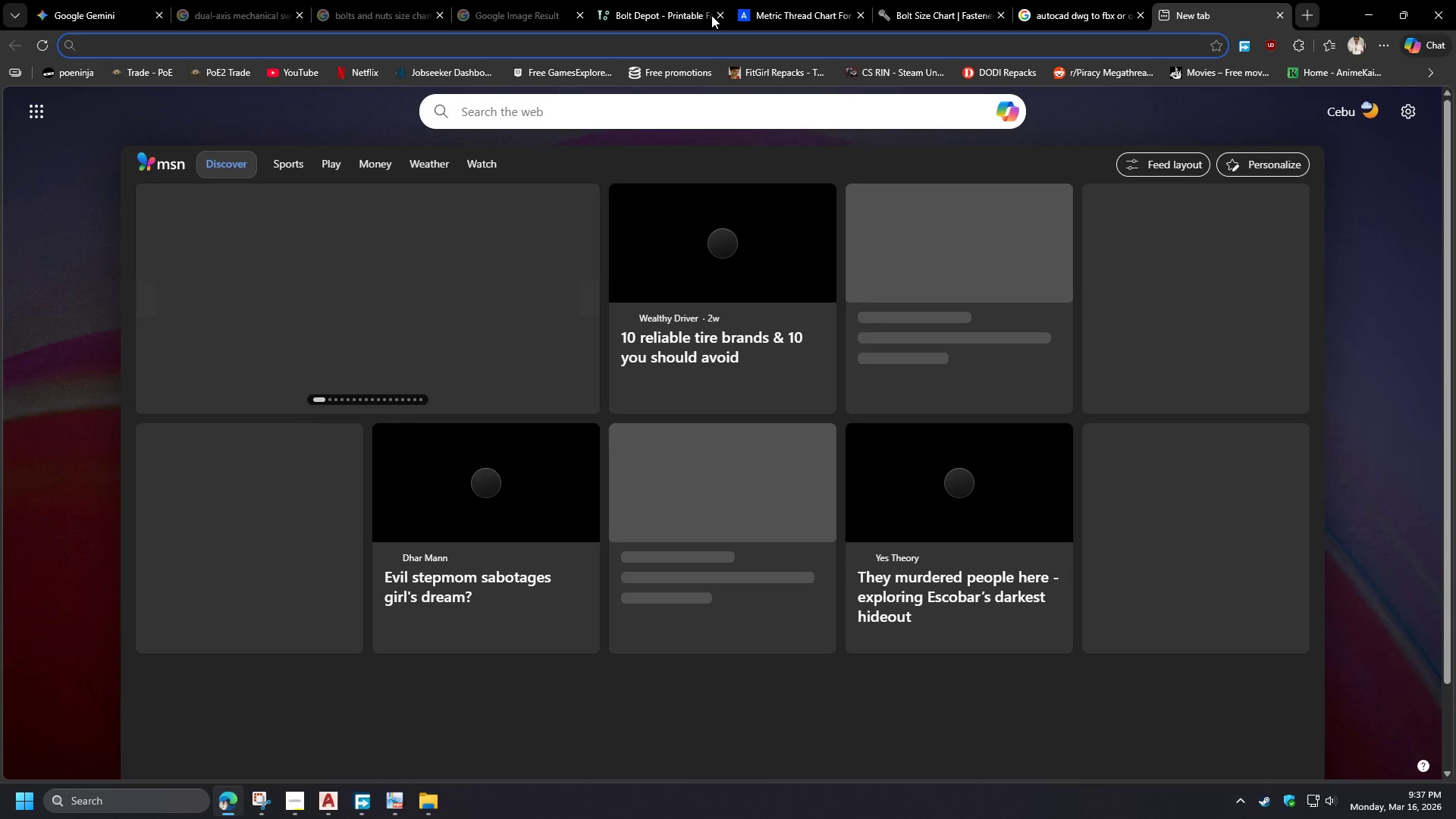 
type(blender)
key(NumpadEnter)
 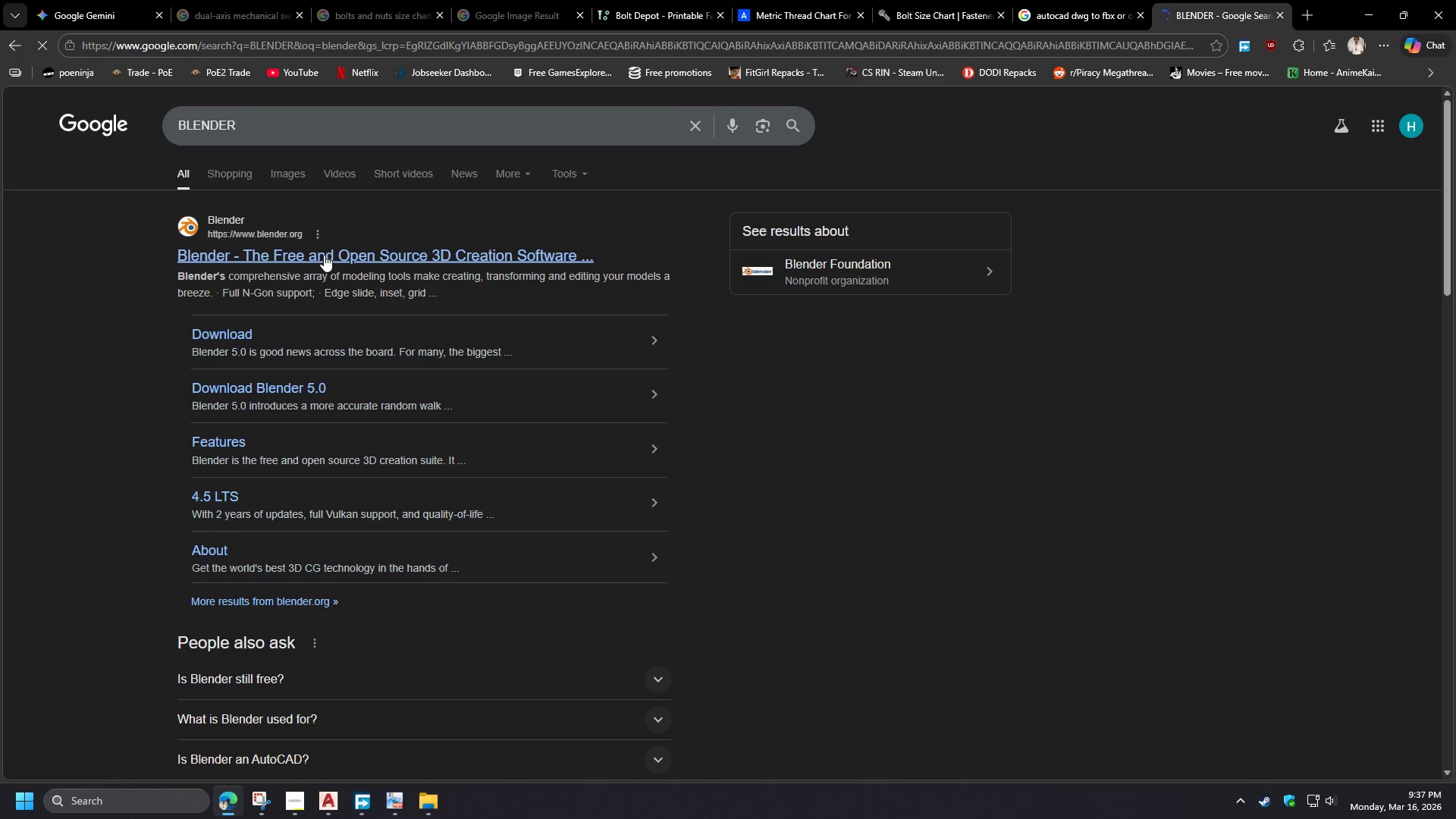 
left_click([219, 328])
 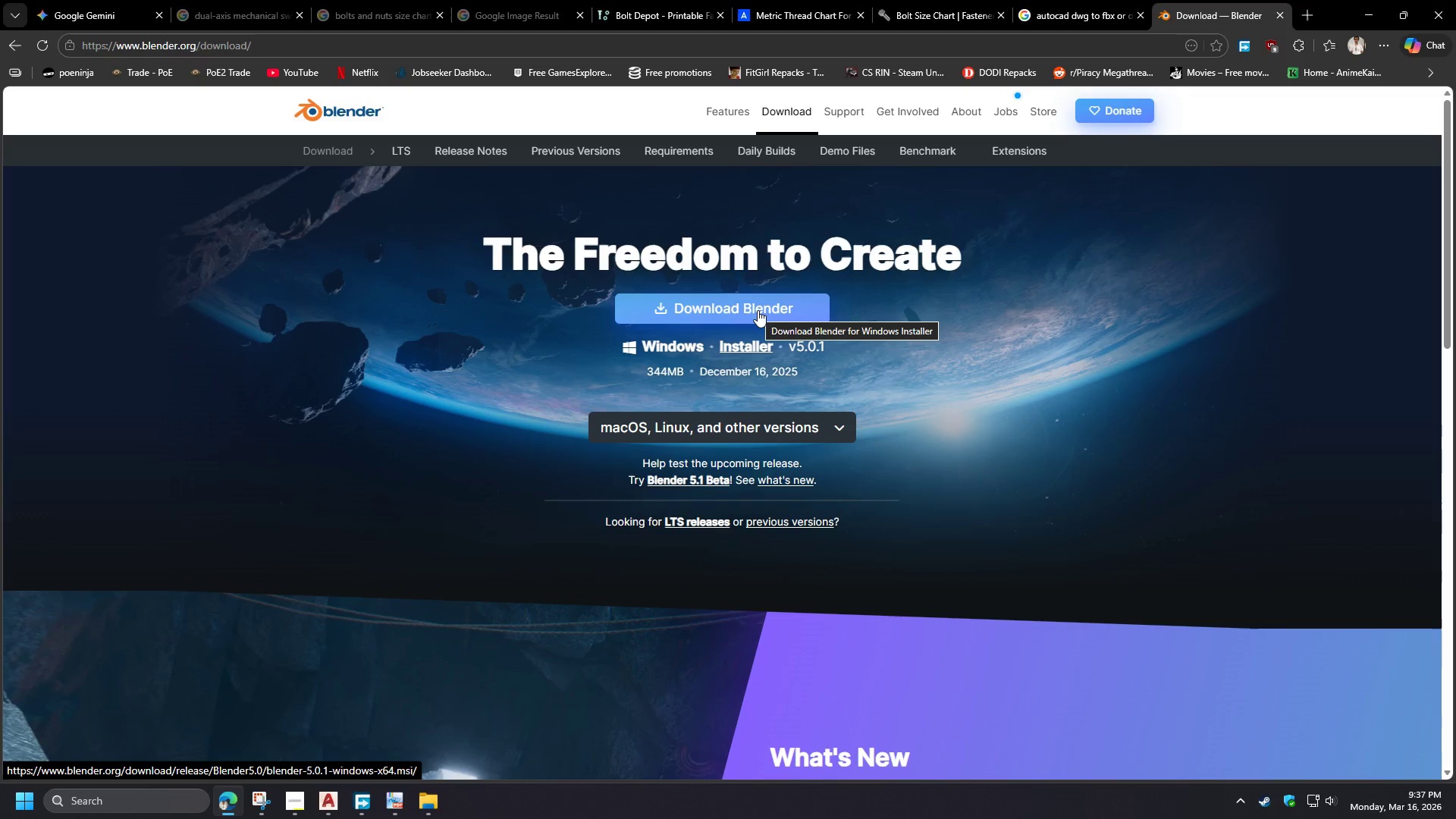 
left_click([758, 310])
 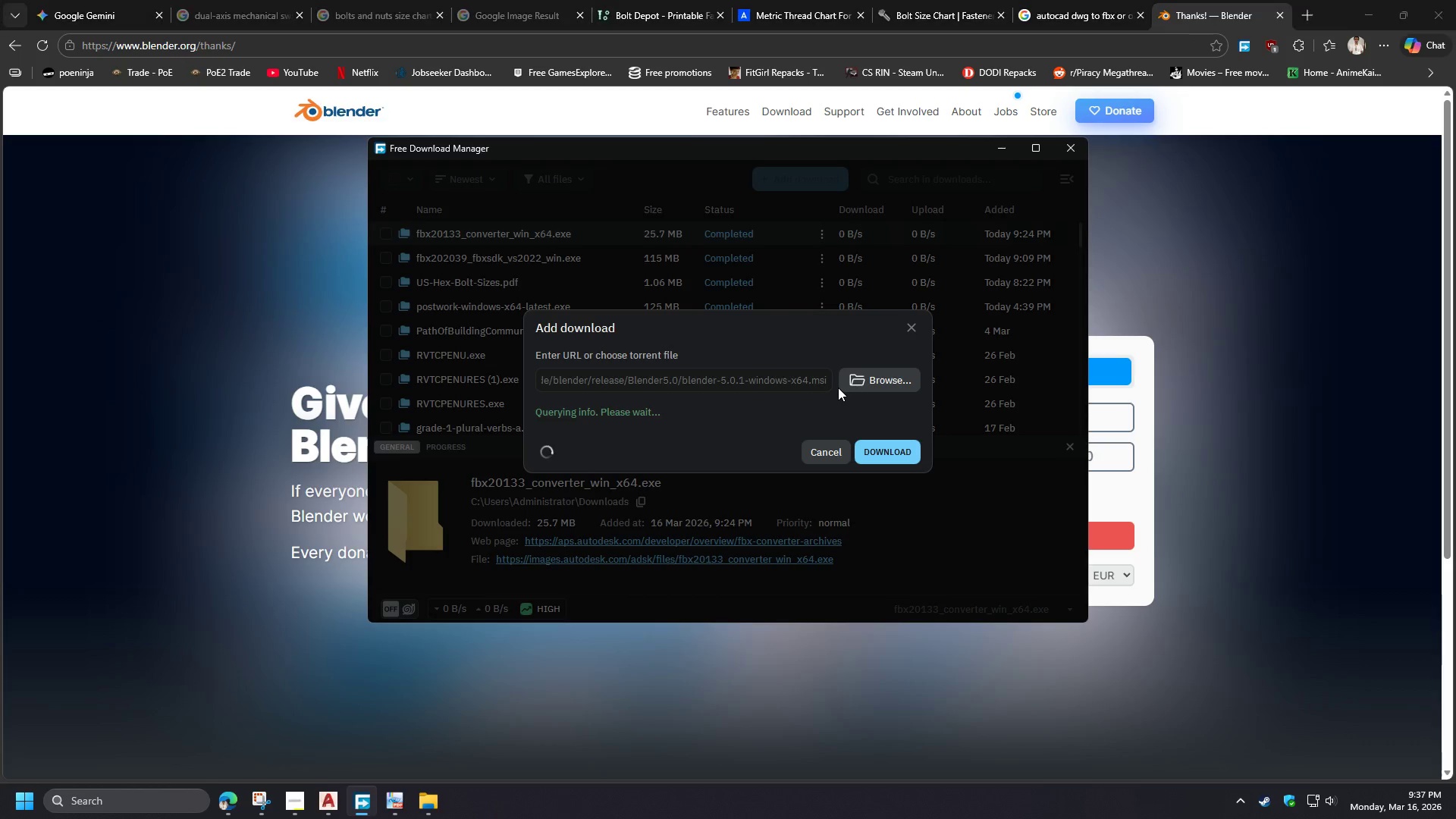 
mouse_move([811, 422])
 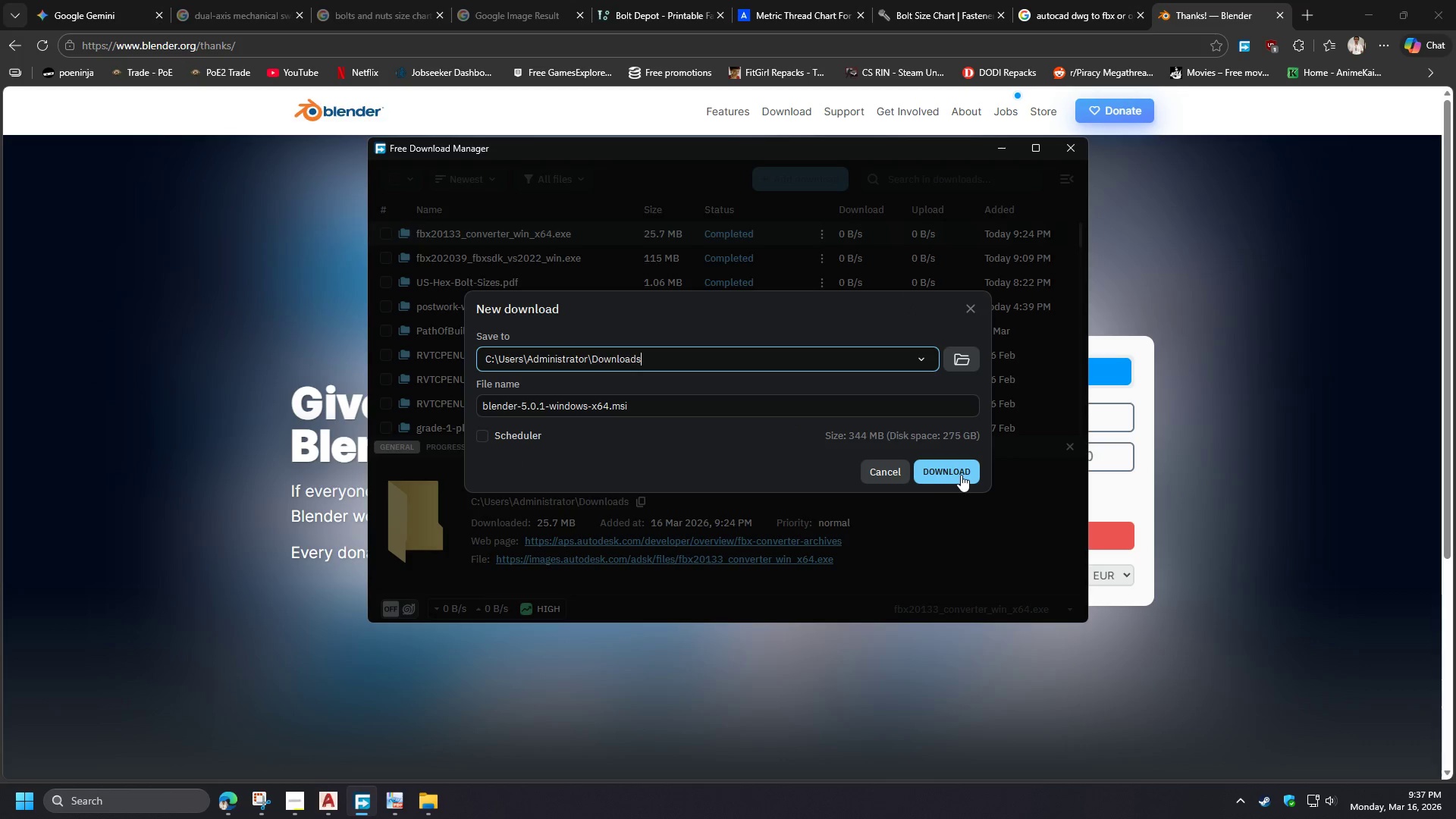 
left_click([961, 475])
 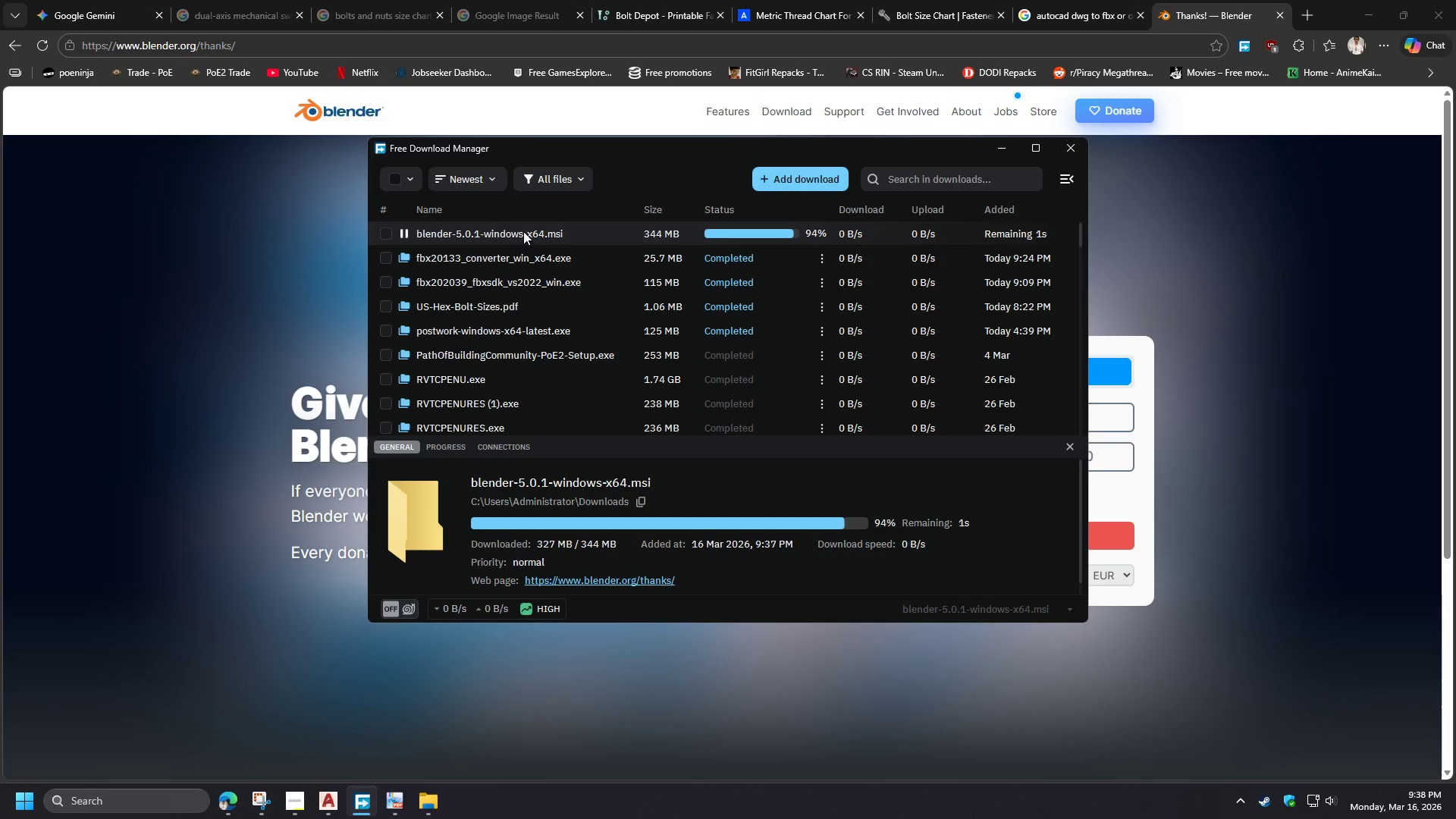 
wait(31.77)
 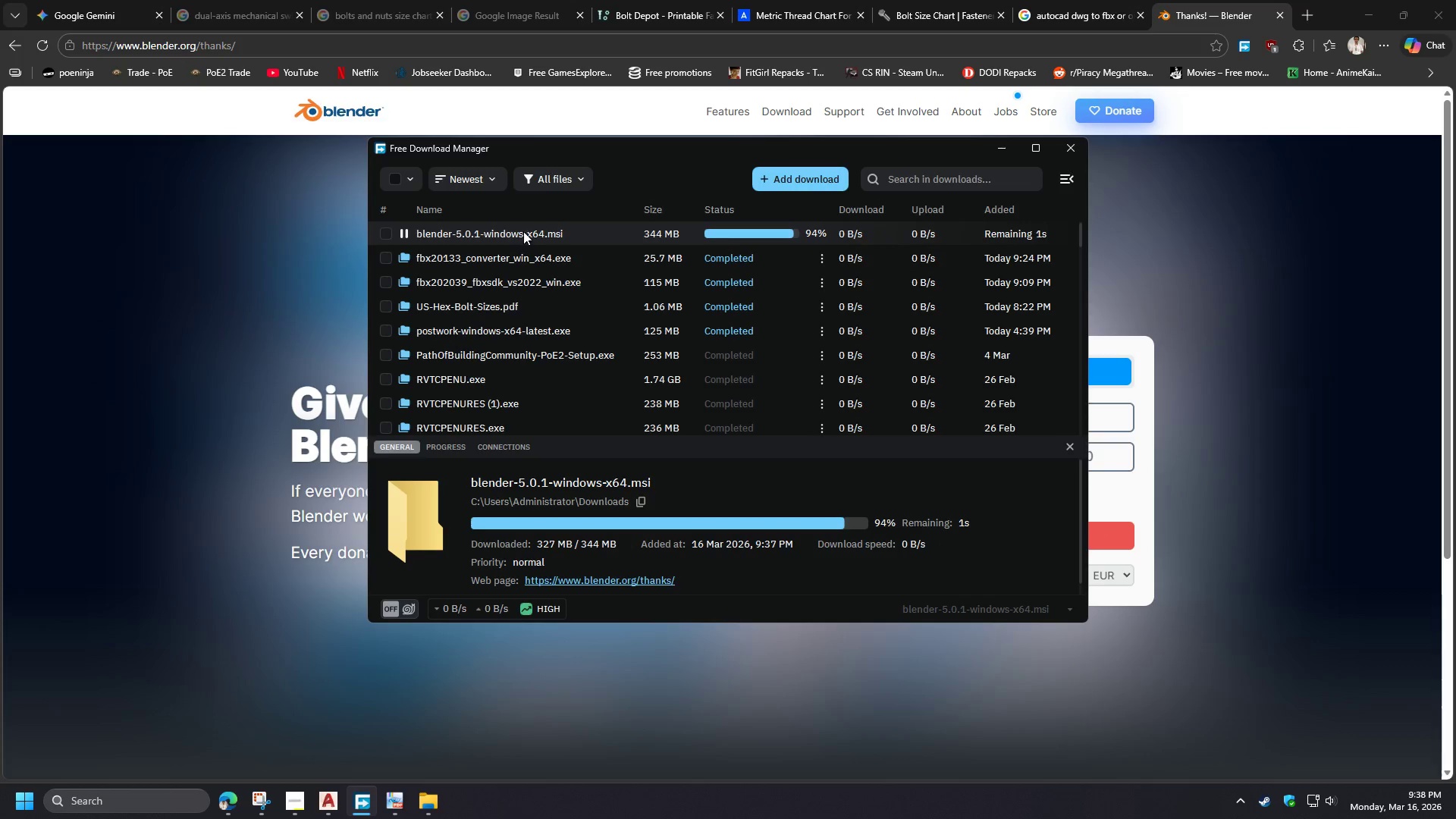 
left_click([298, 807])